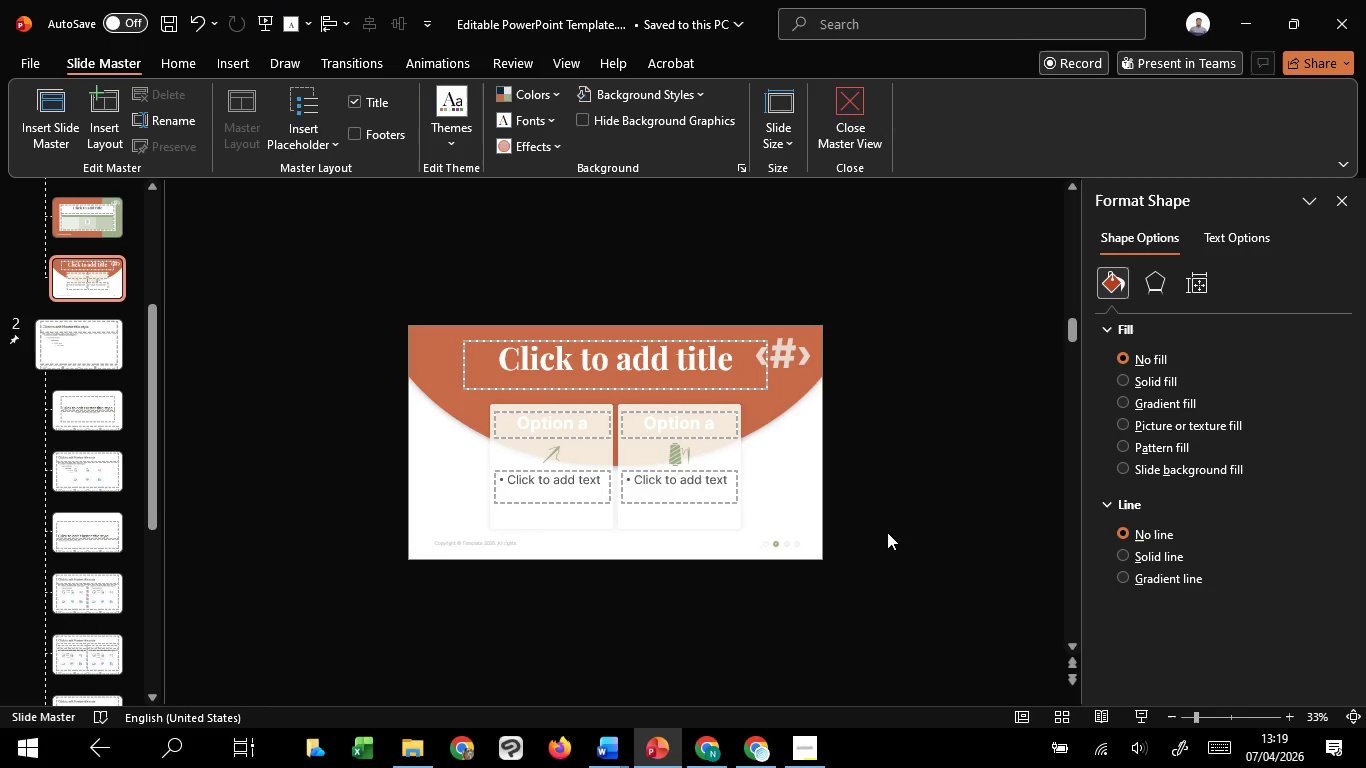 
left_click([887, 532])
 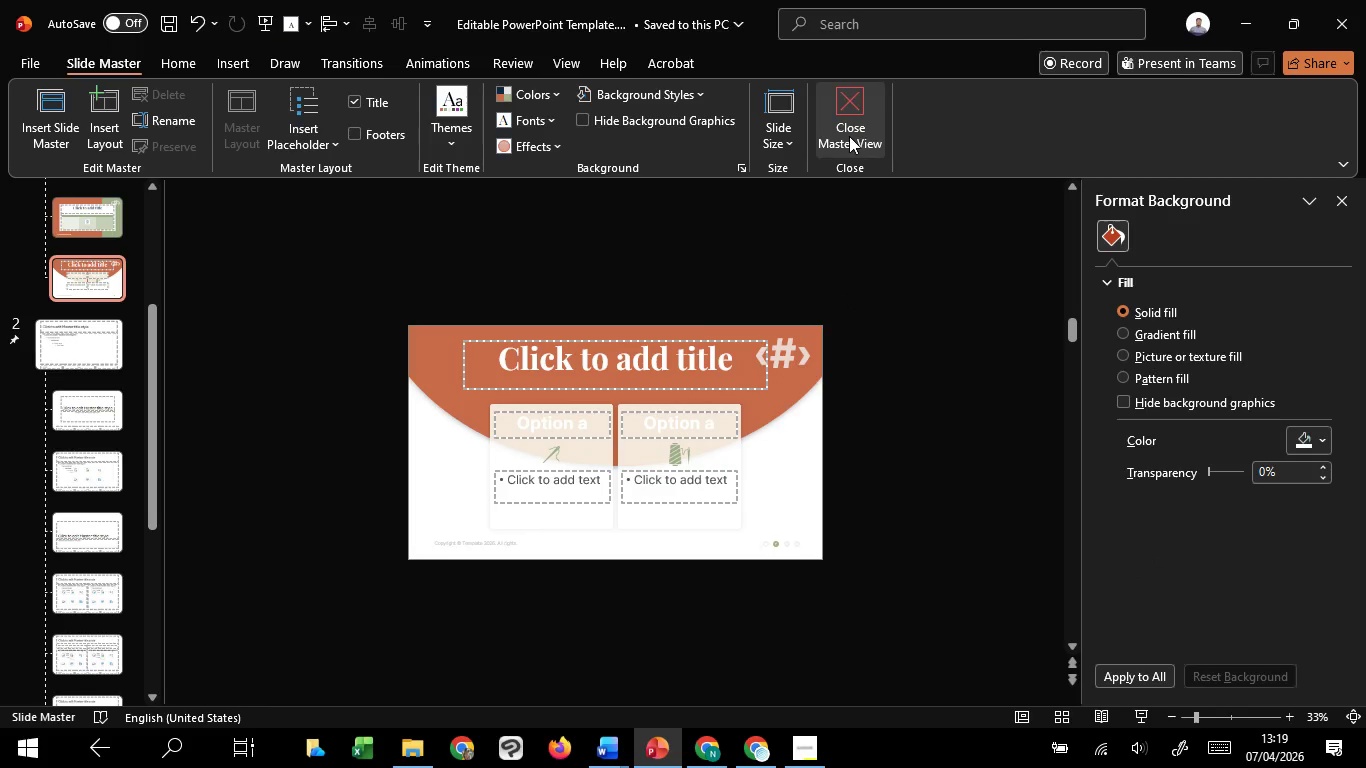 
left_click_drag(start_coordinate=[849, 136], to_coordinate=[856, 145])
 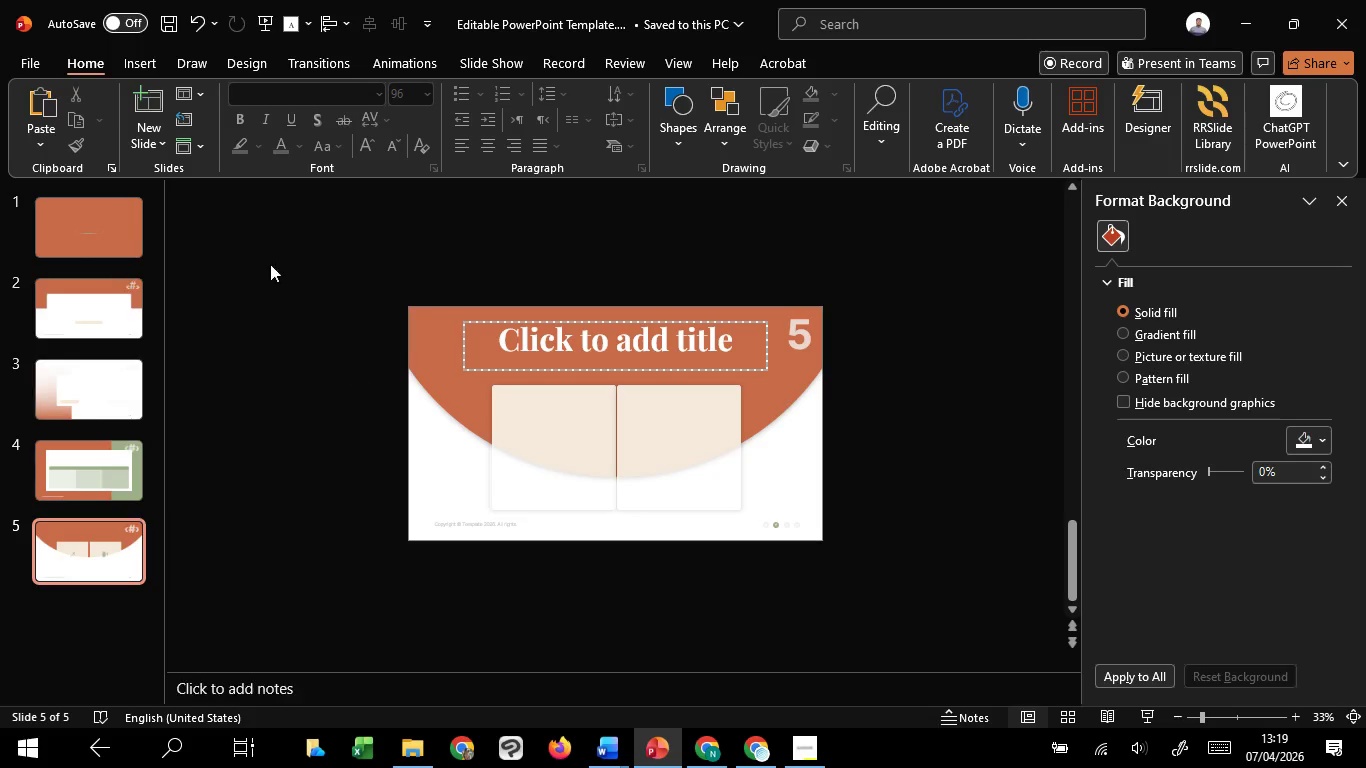 
left_click_drag(start_coordinate=[269, 251], to_coordinate=[929, 517])
 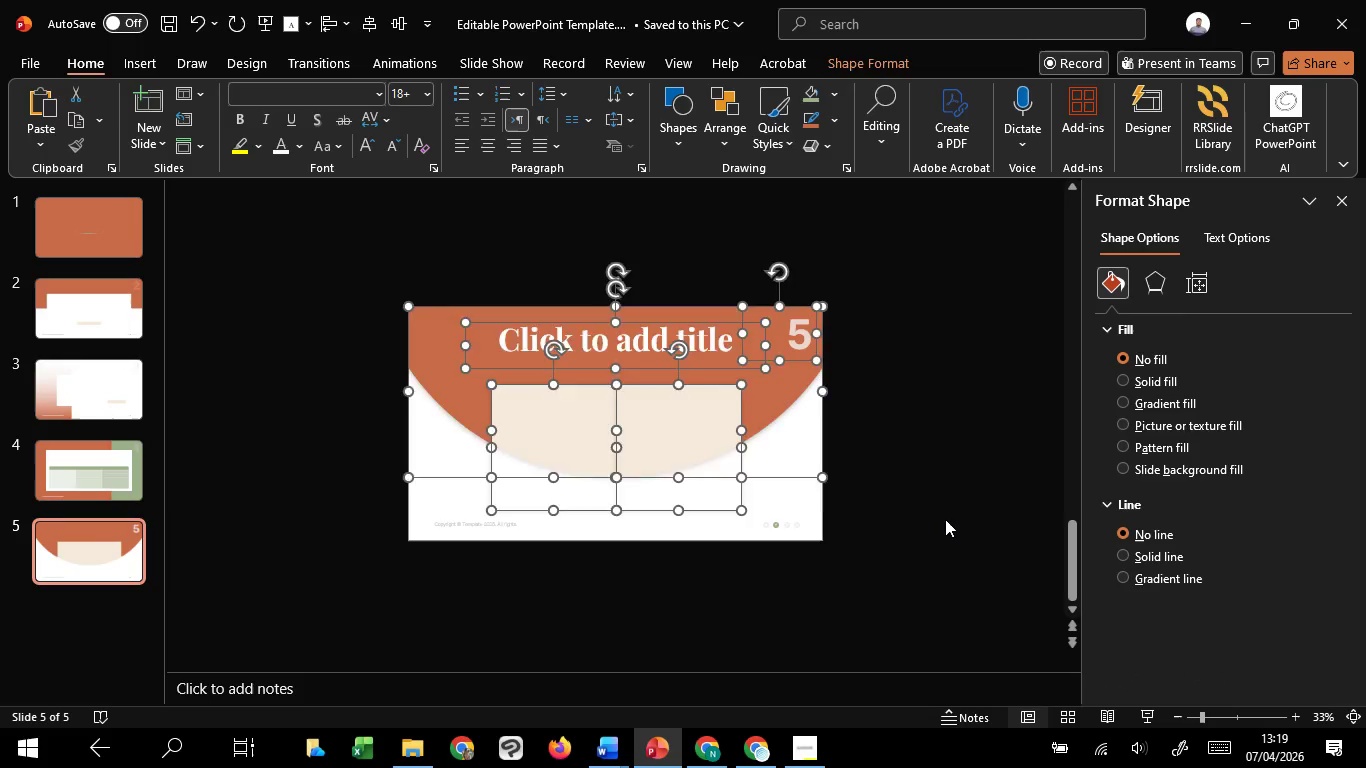 
key(Delete)
 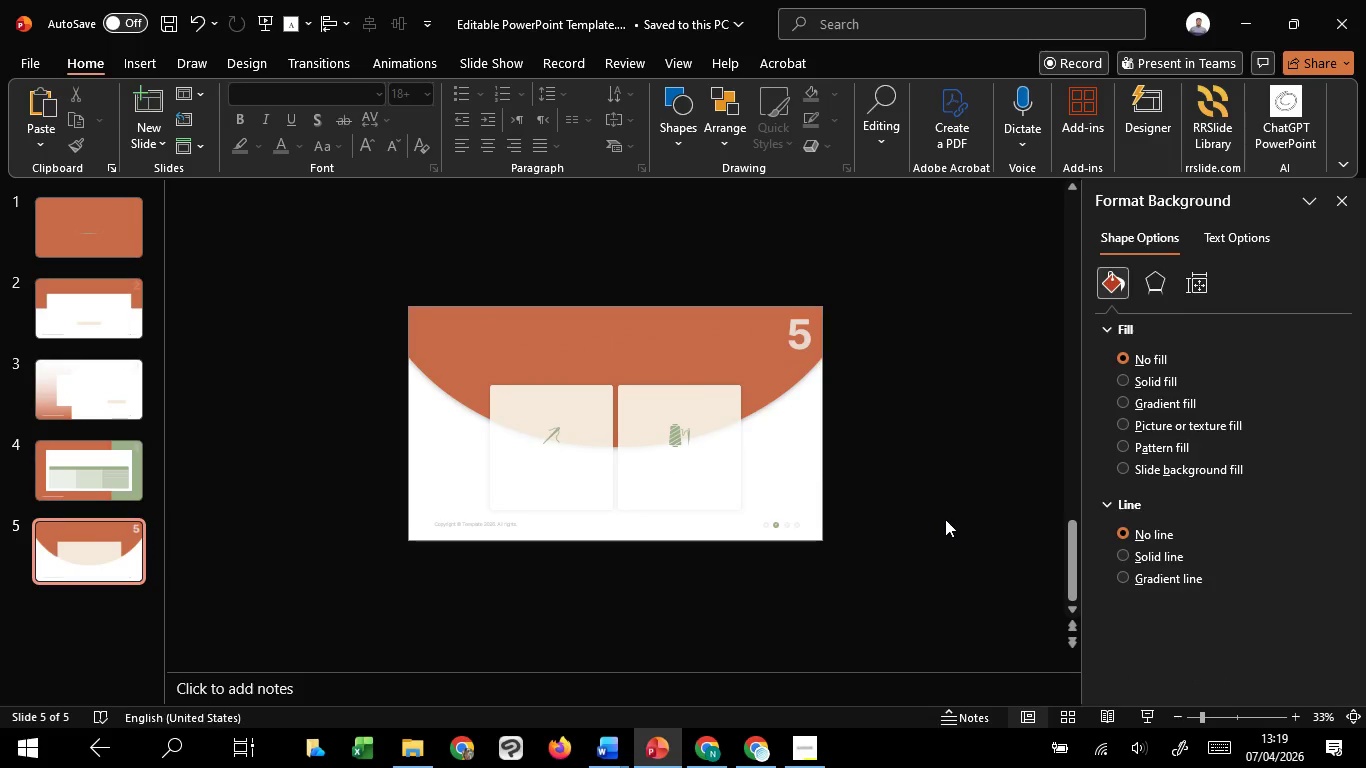 
hold_key(key=ControlLeft, duration=1.51)
left_click([709, 466])
 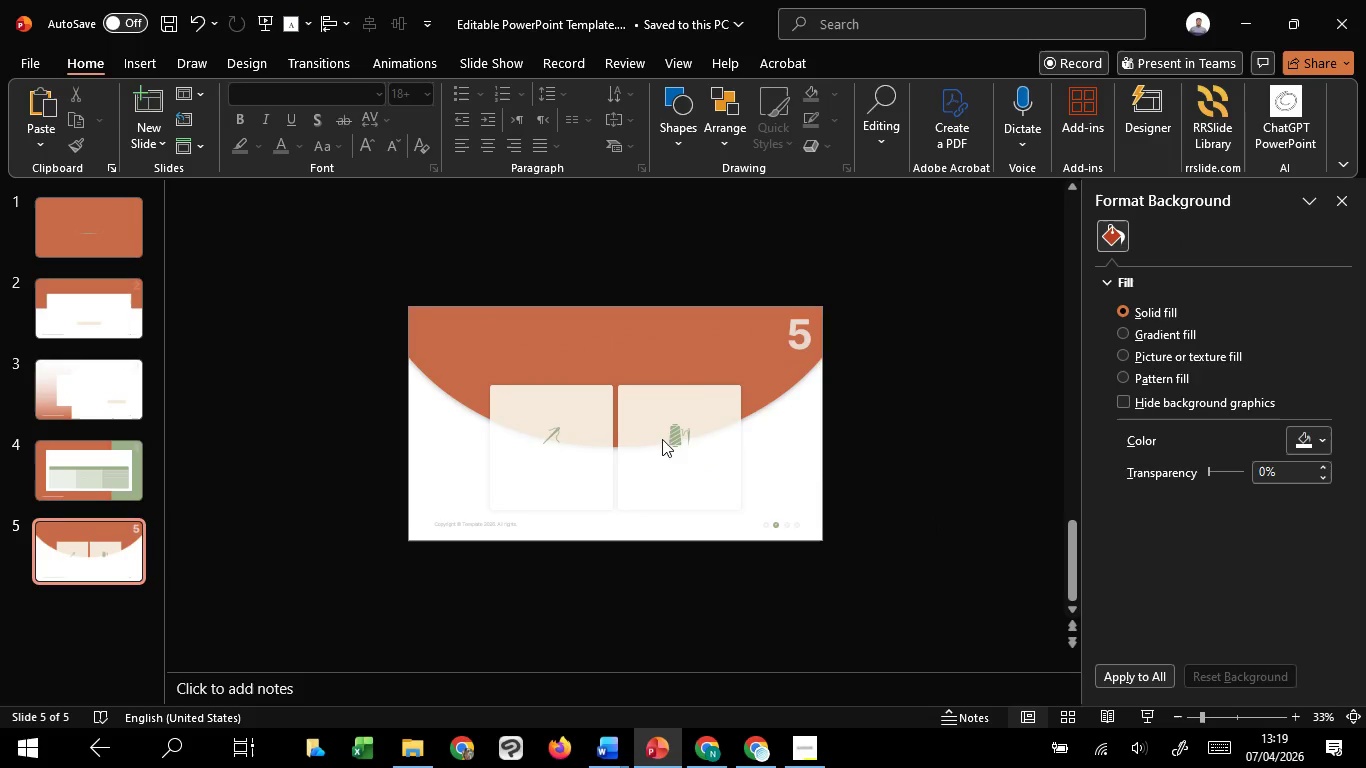 
key(Control+ControlLeft)
 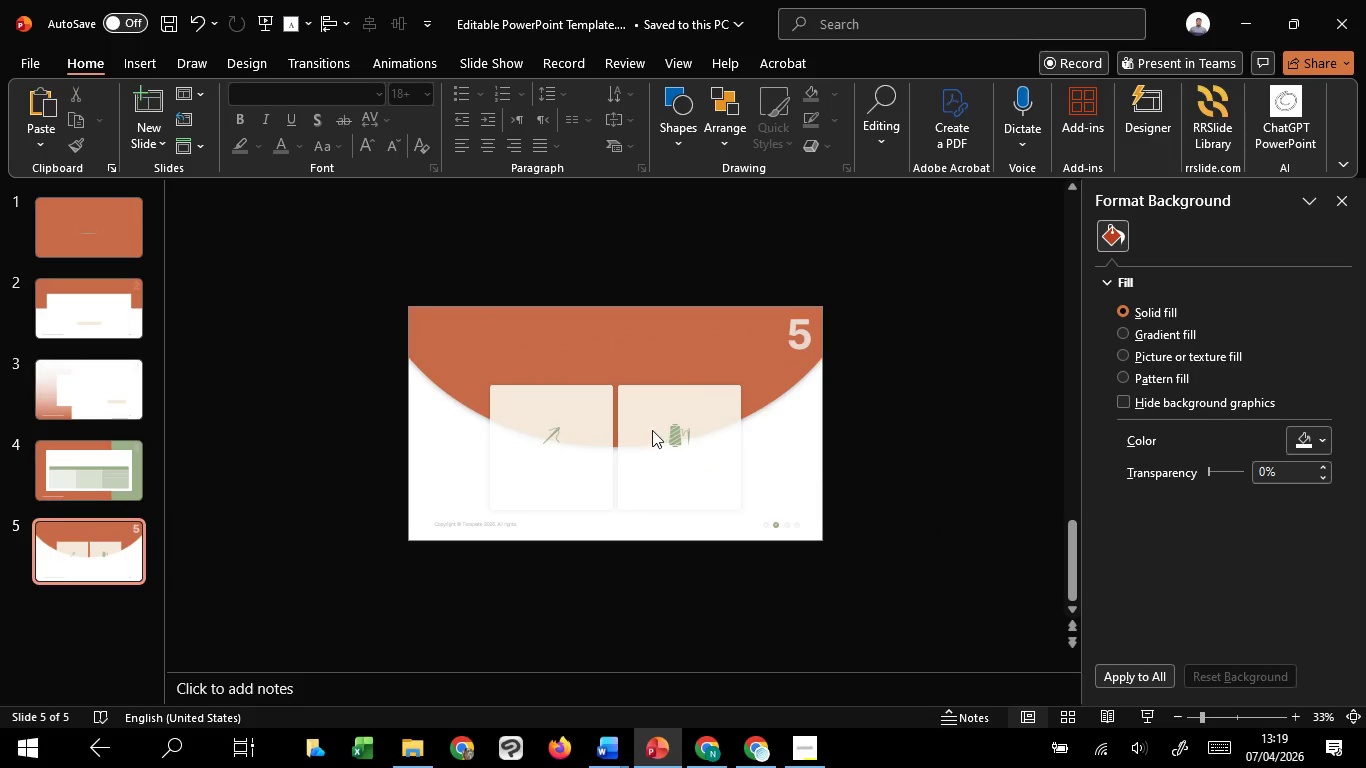 
key(Control+ControlLeft)
 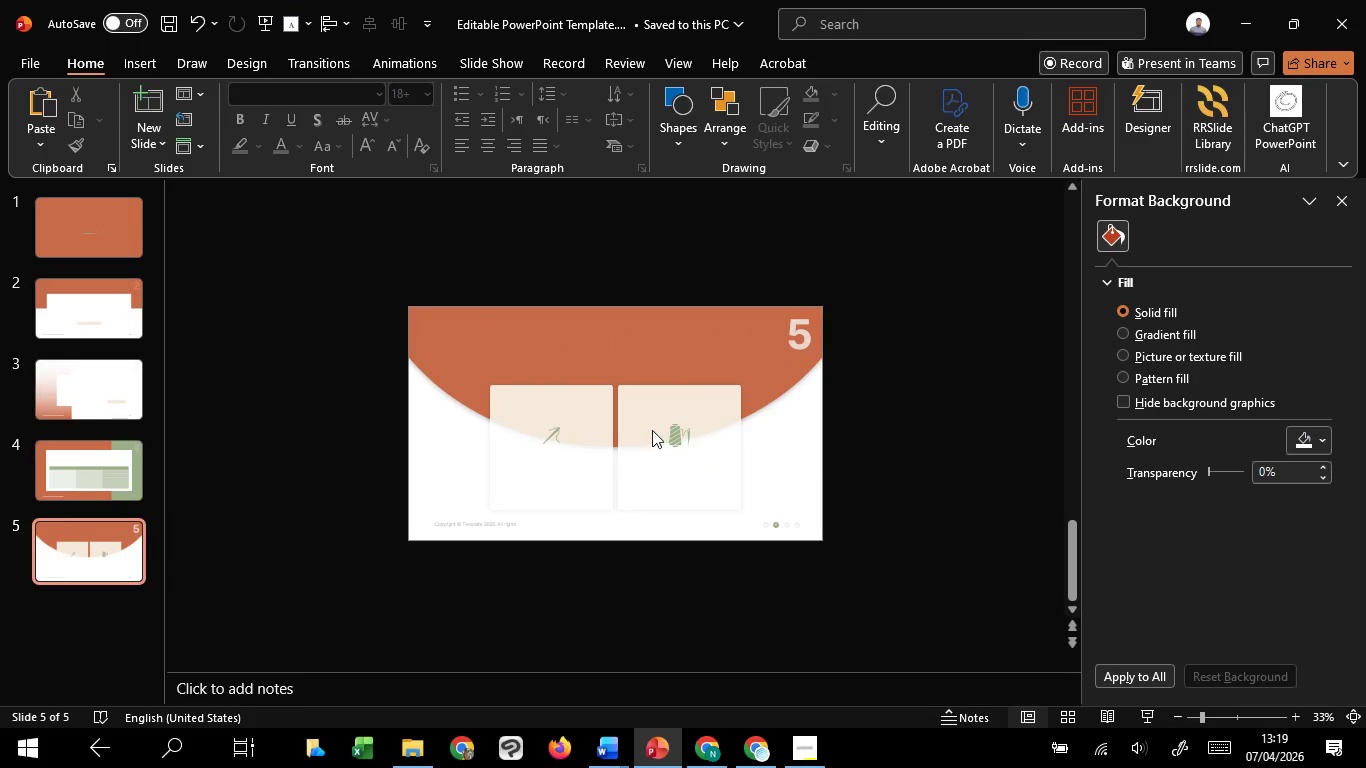 
key(Control+ControlLeft)
 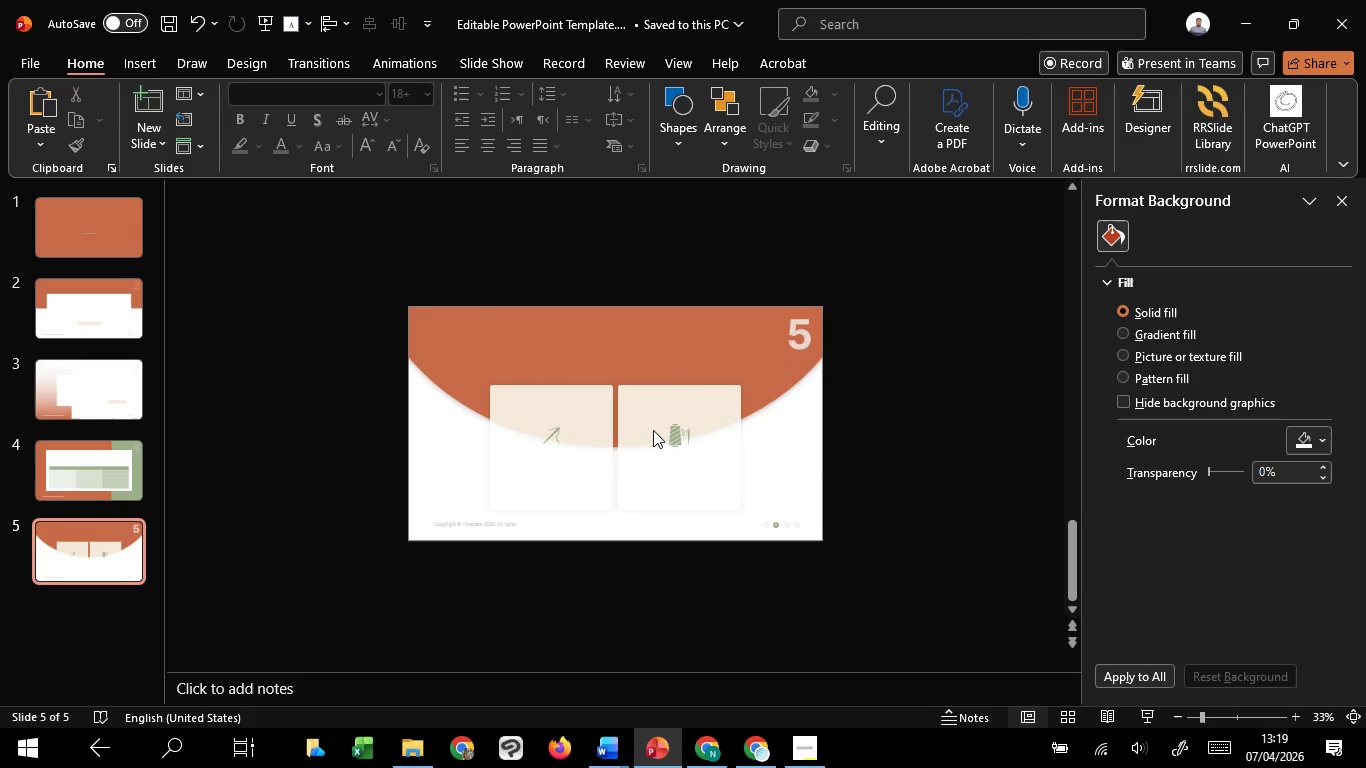 
key(Control+ControlLeft)
 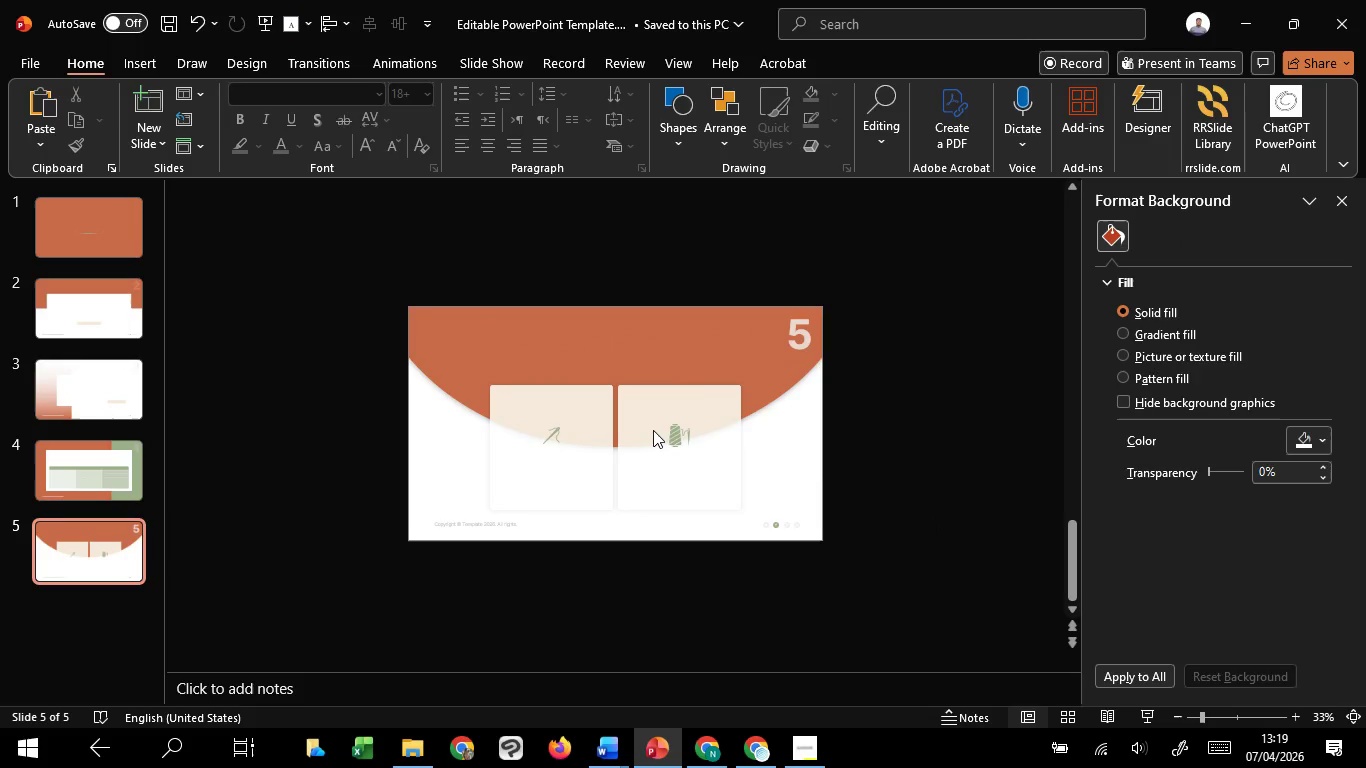 
key(Control+ControlLeft)
 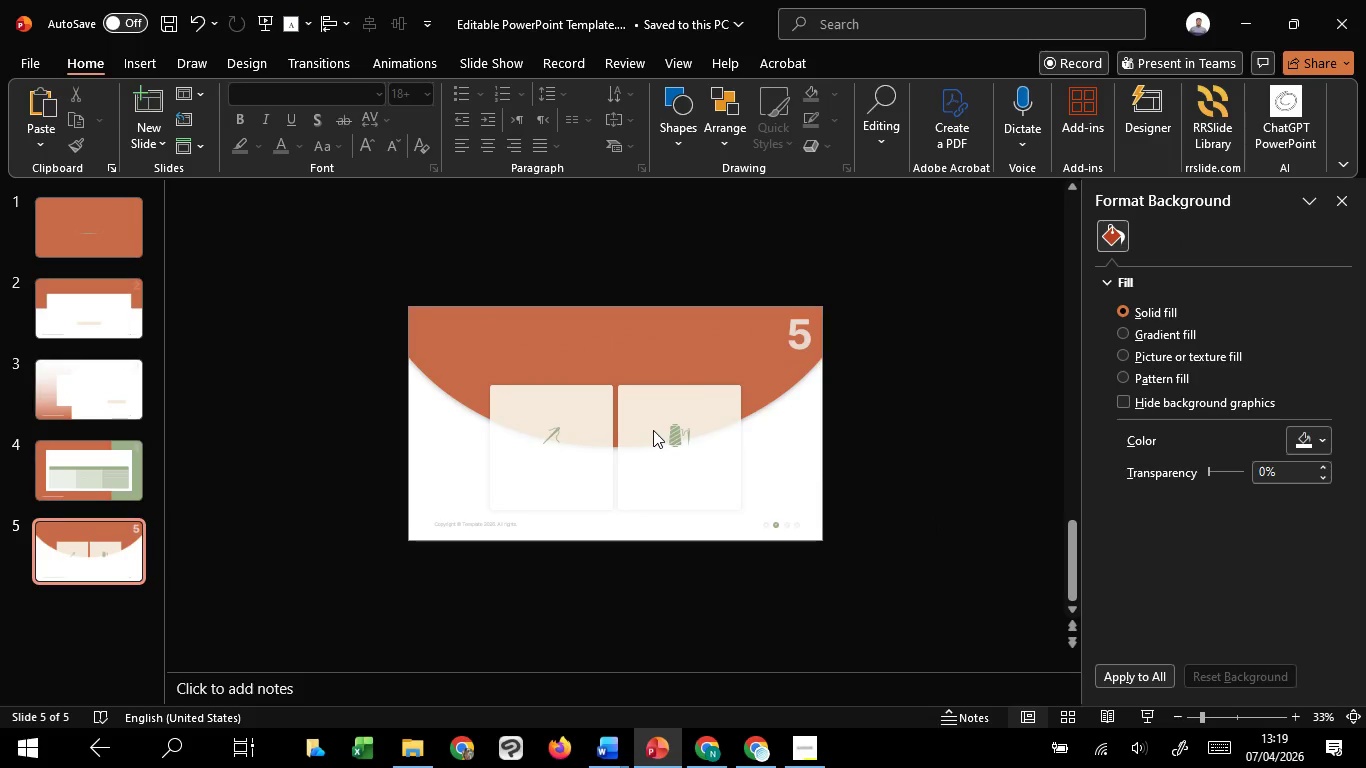 
key(Control+ControlLeft)
 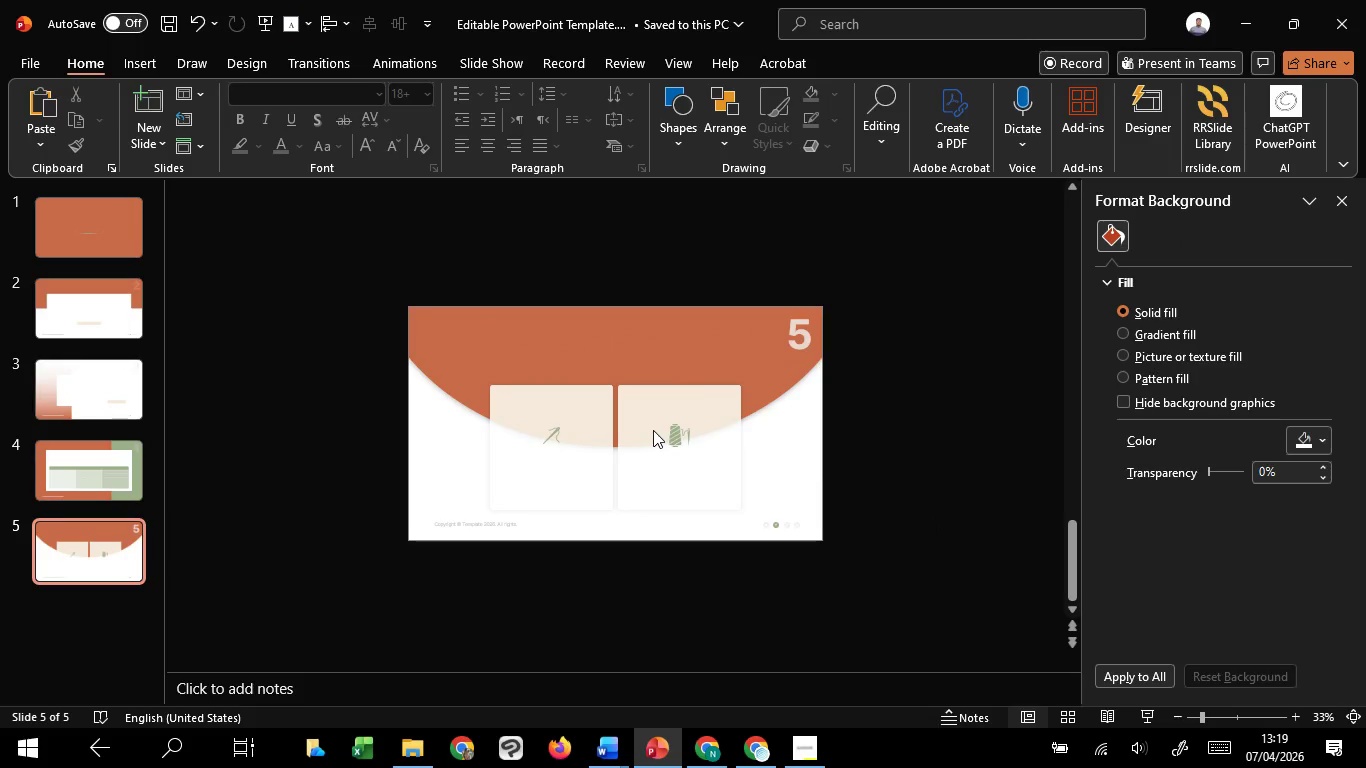 
key(Control+ControlLeft)
 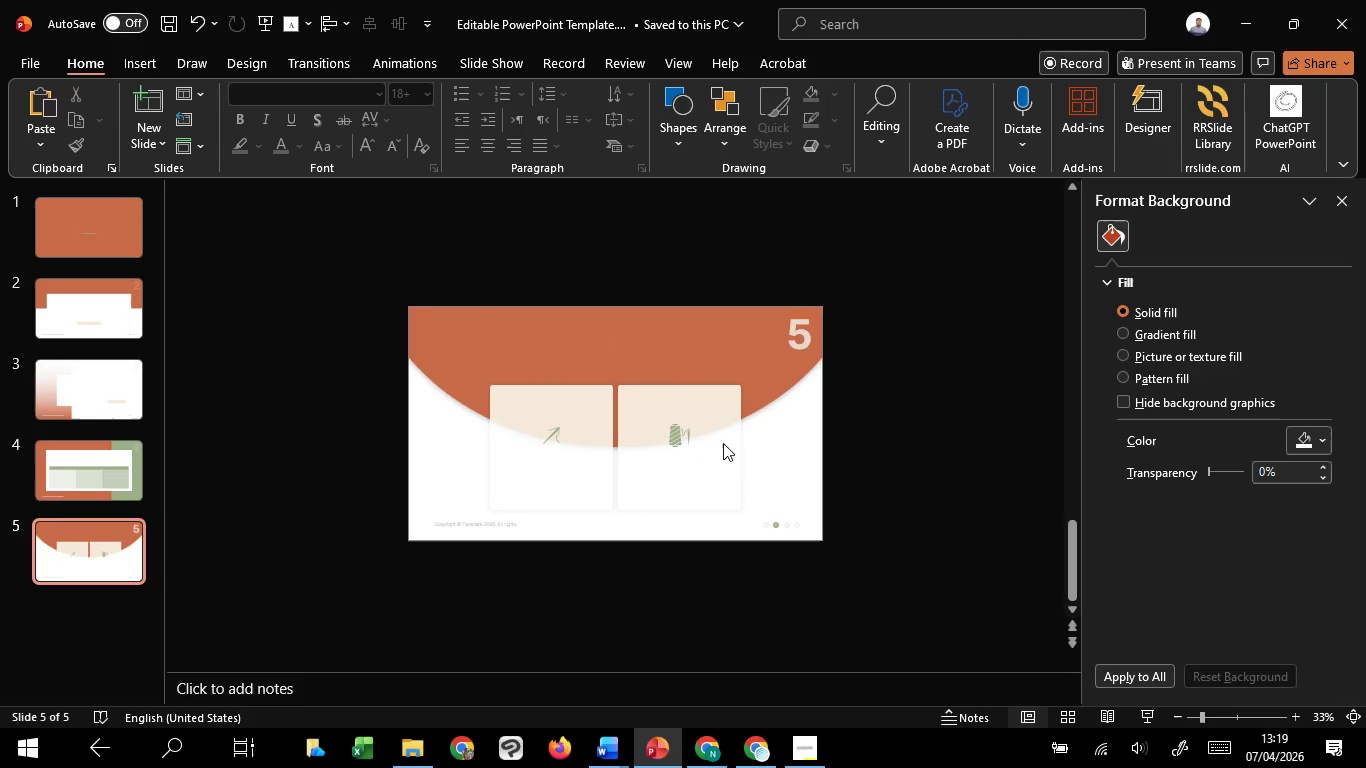 
key(Control+V)
 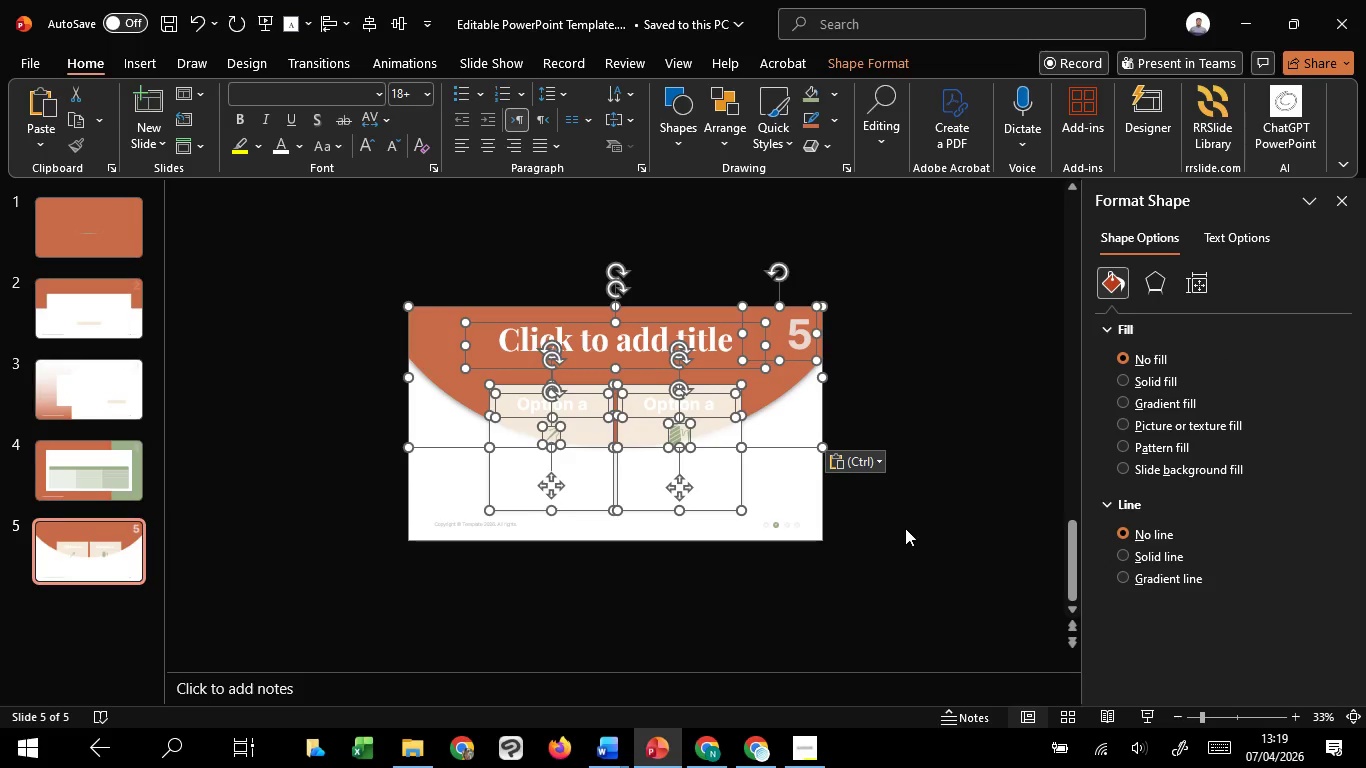 
left_click([906, 528])
 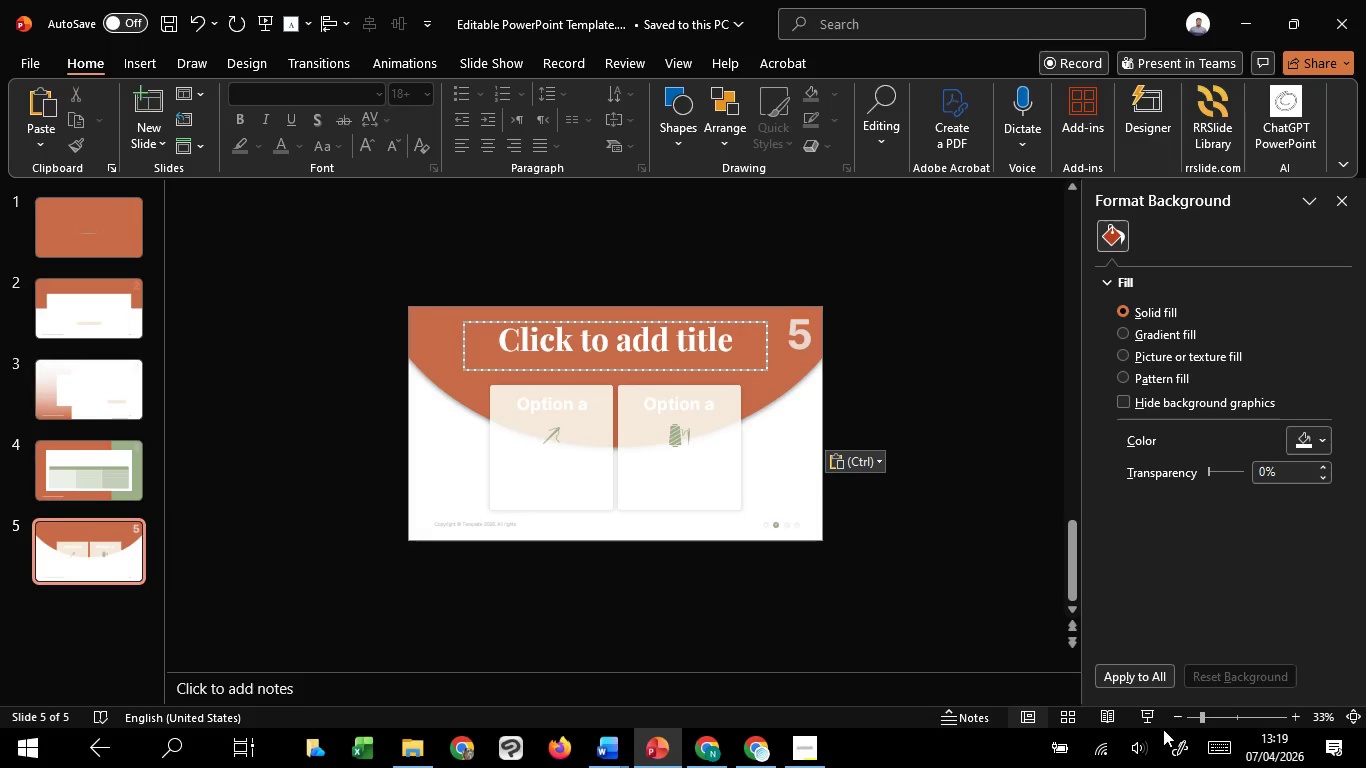 
left_click([1166, 716])
 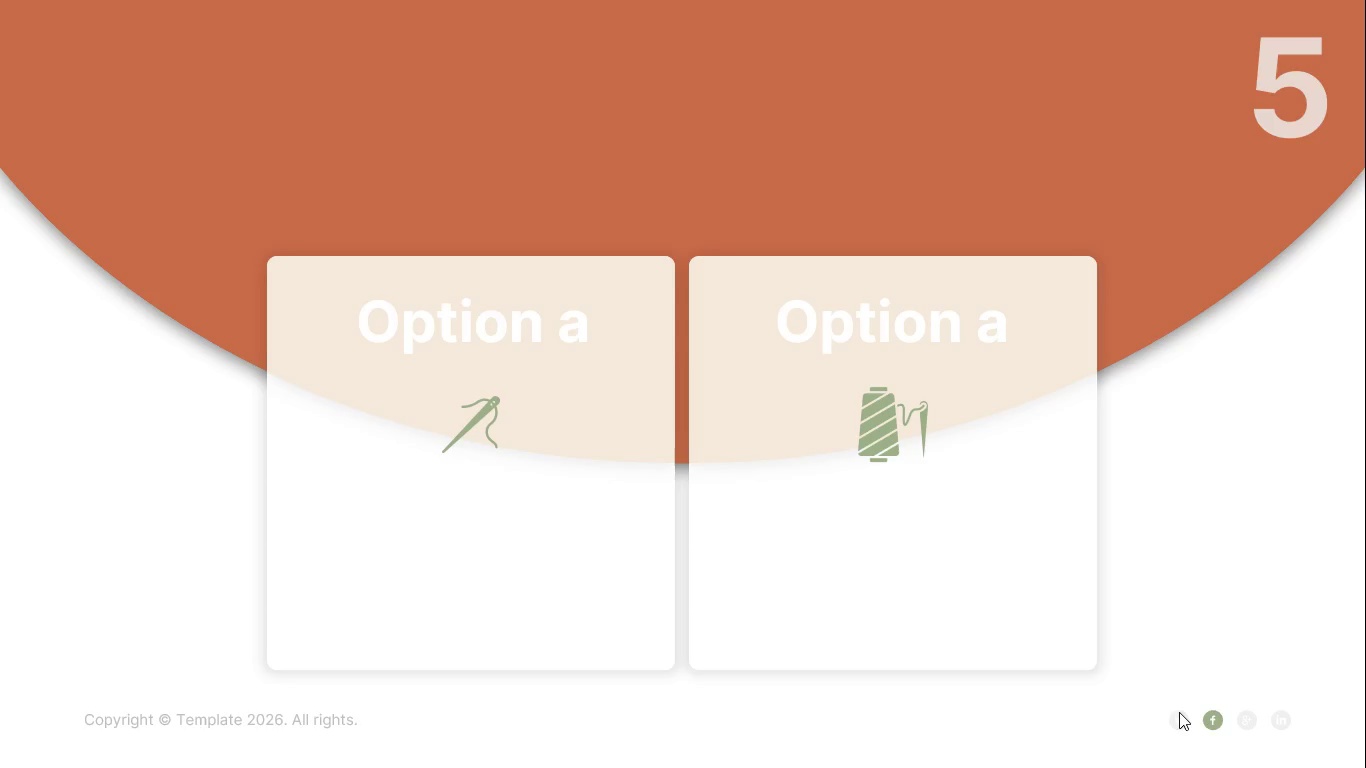 
key(Escape)
 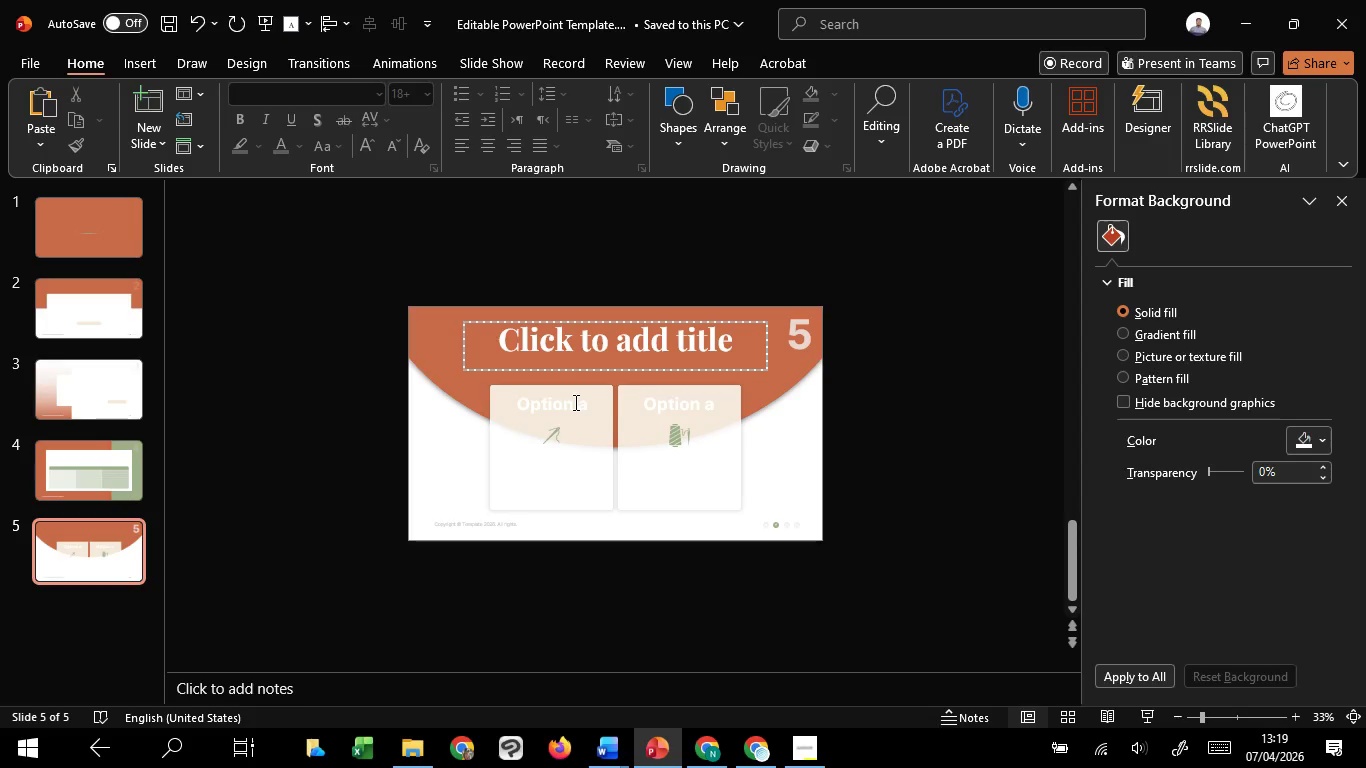 
left_click([574, 402])
 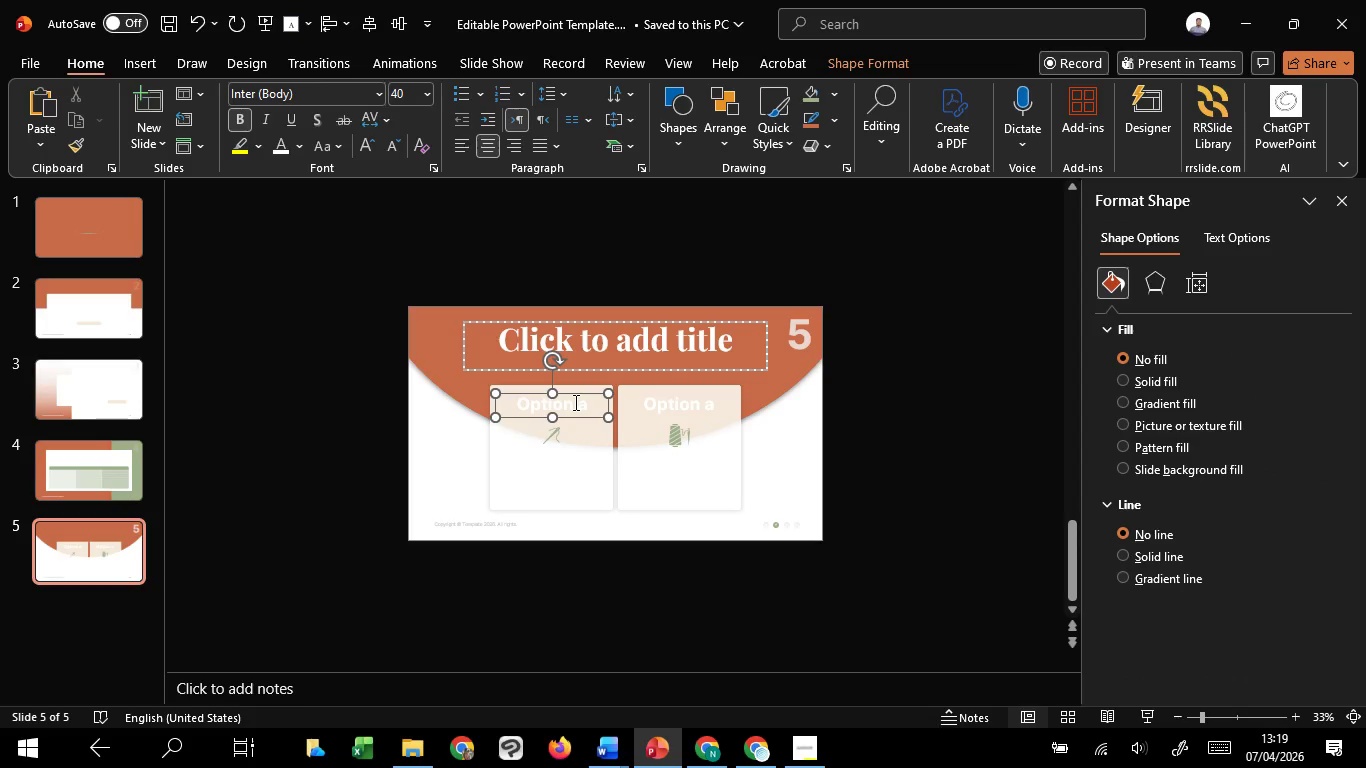 
hold_key(key=ControlLeft, duration=0.73)
scroll: coordinate [574, 402], scroll_direction: up, amount: 3.0
 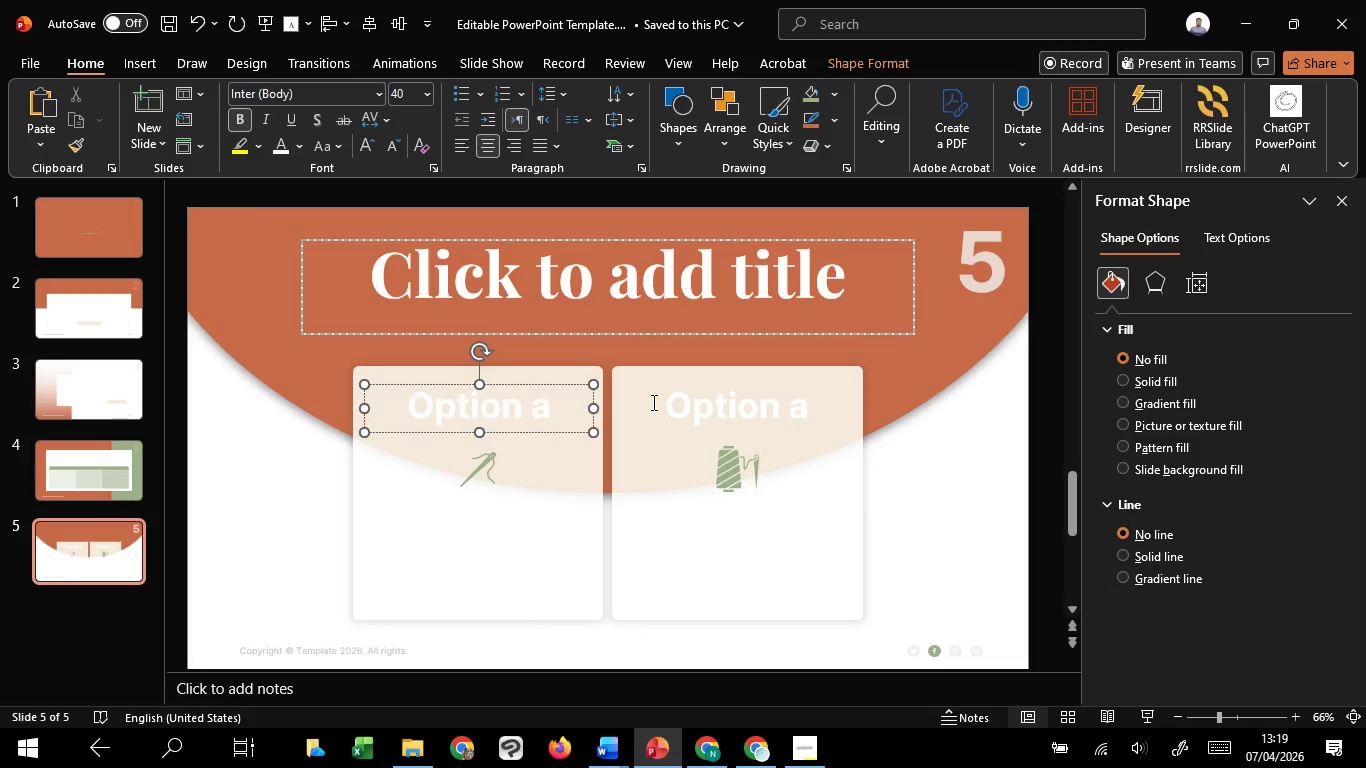 
hold_key(key=ShiftLeft, duration=1.03)
left_click([727, 410])
 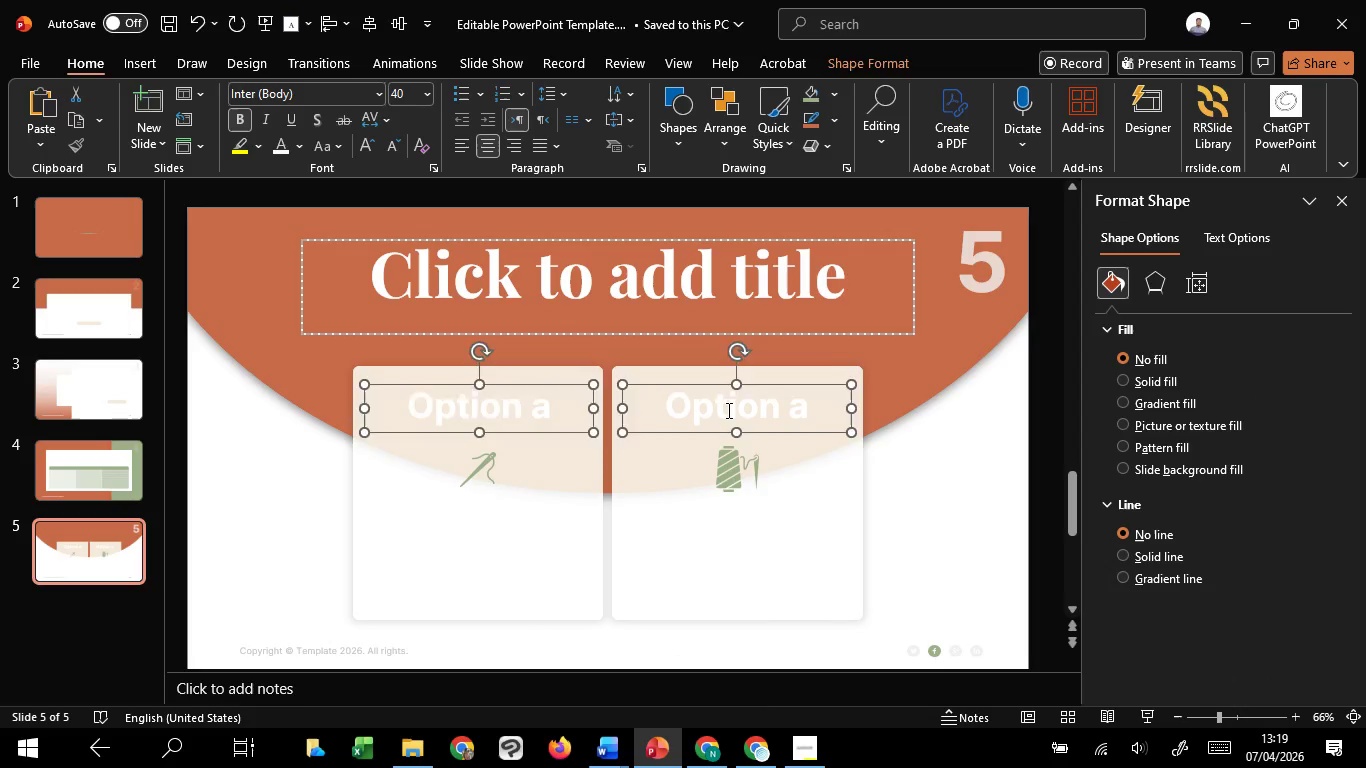 
key(Delete)
 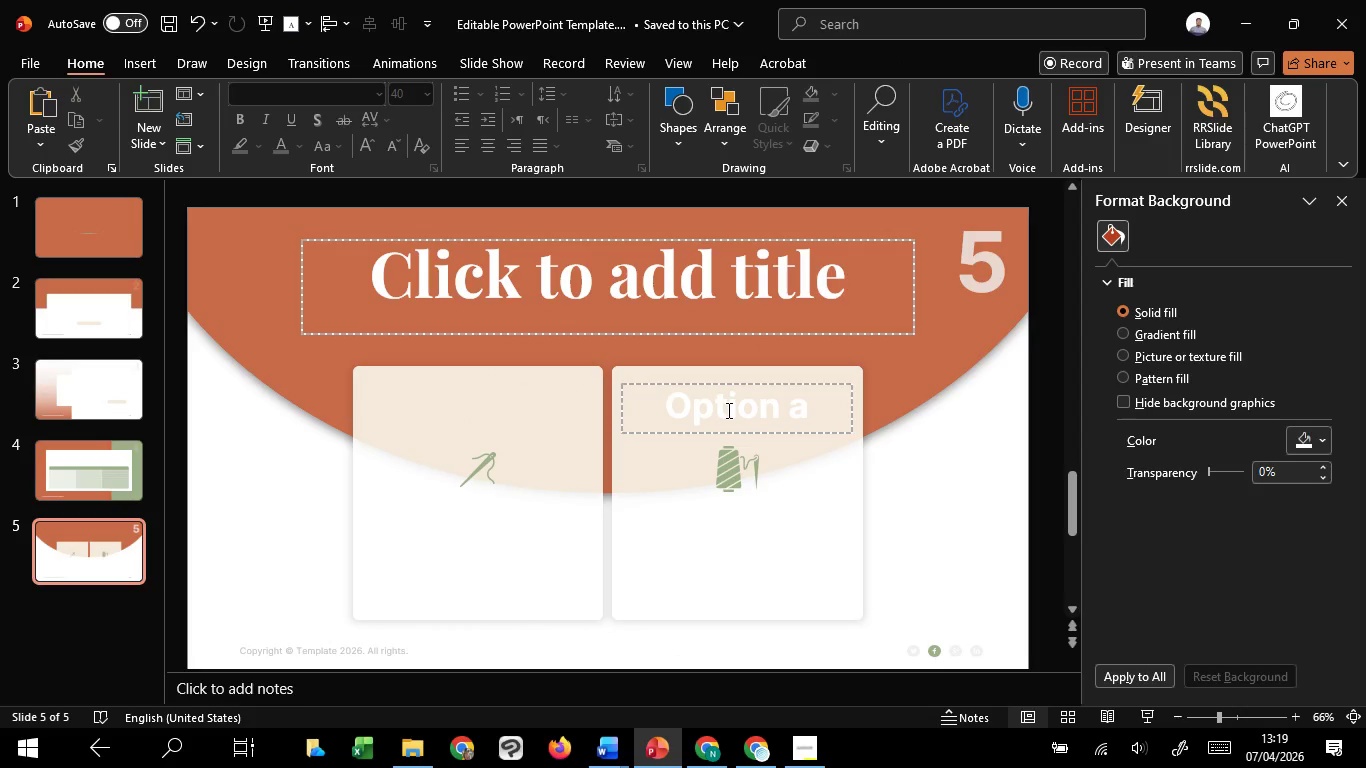 
left_click([727, 410])
 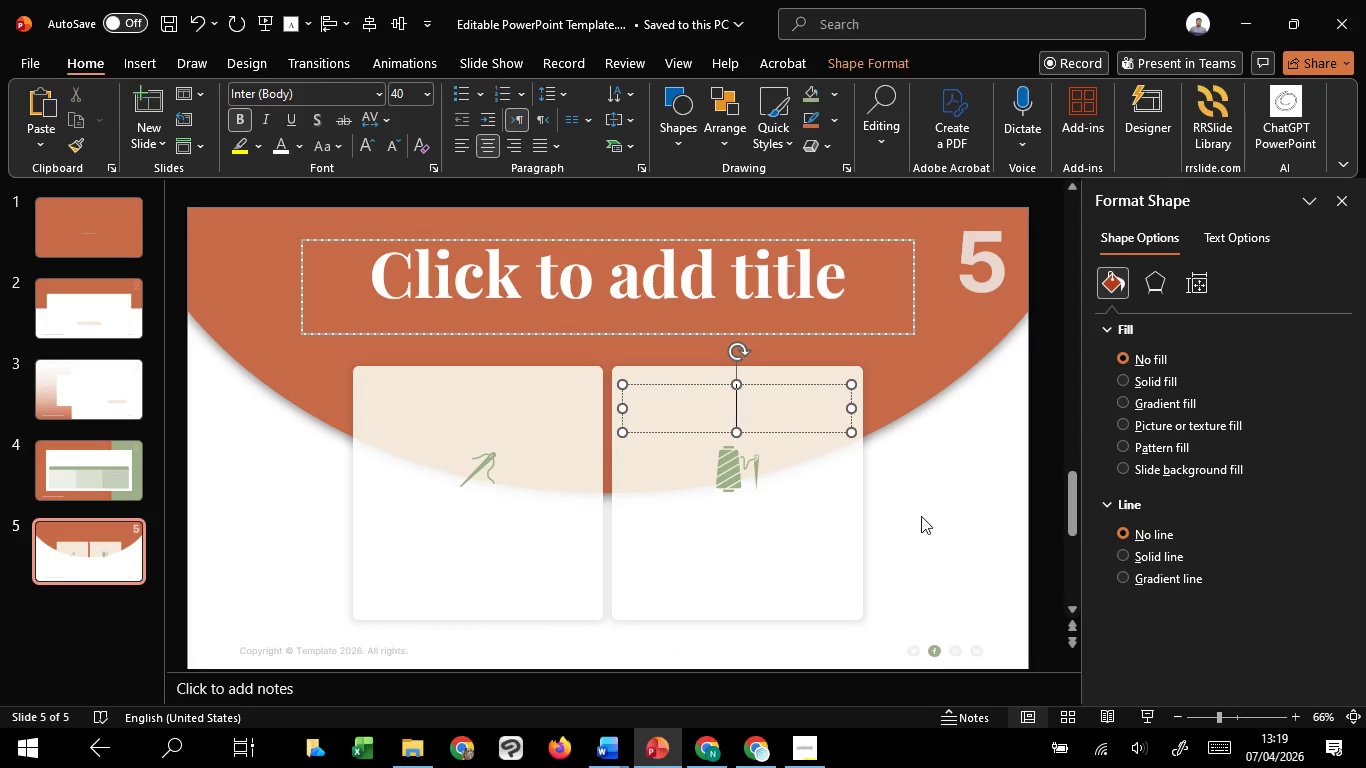 
left_click([940, 526])
 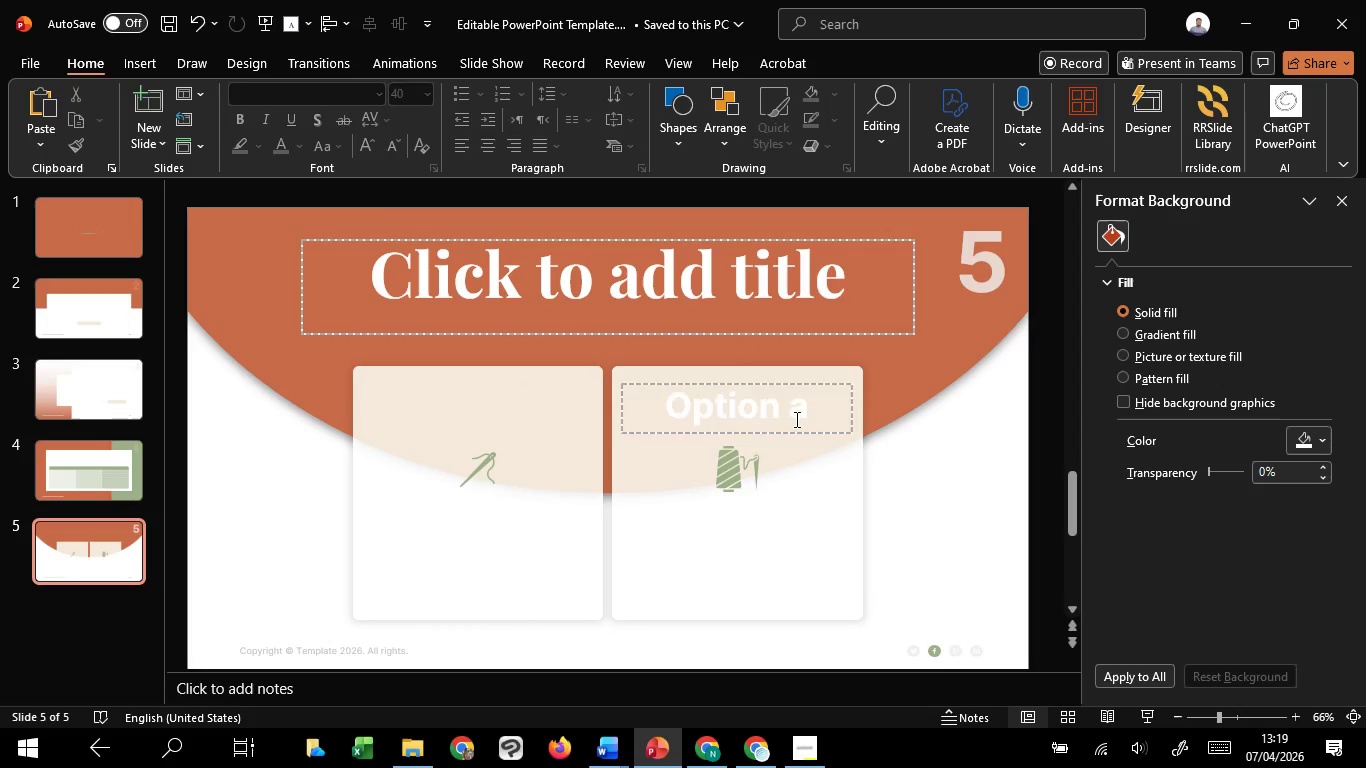 
left_click([795, 419])
 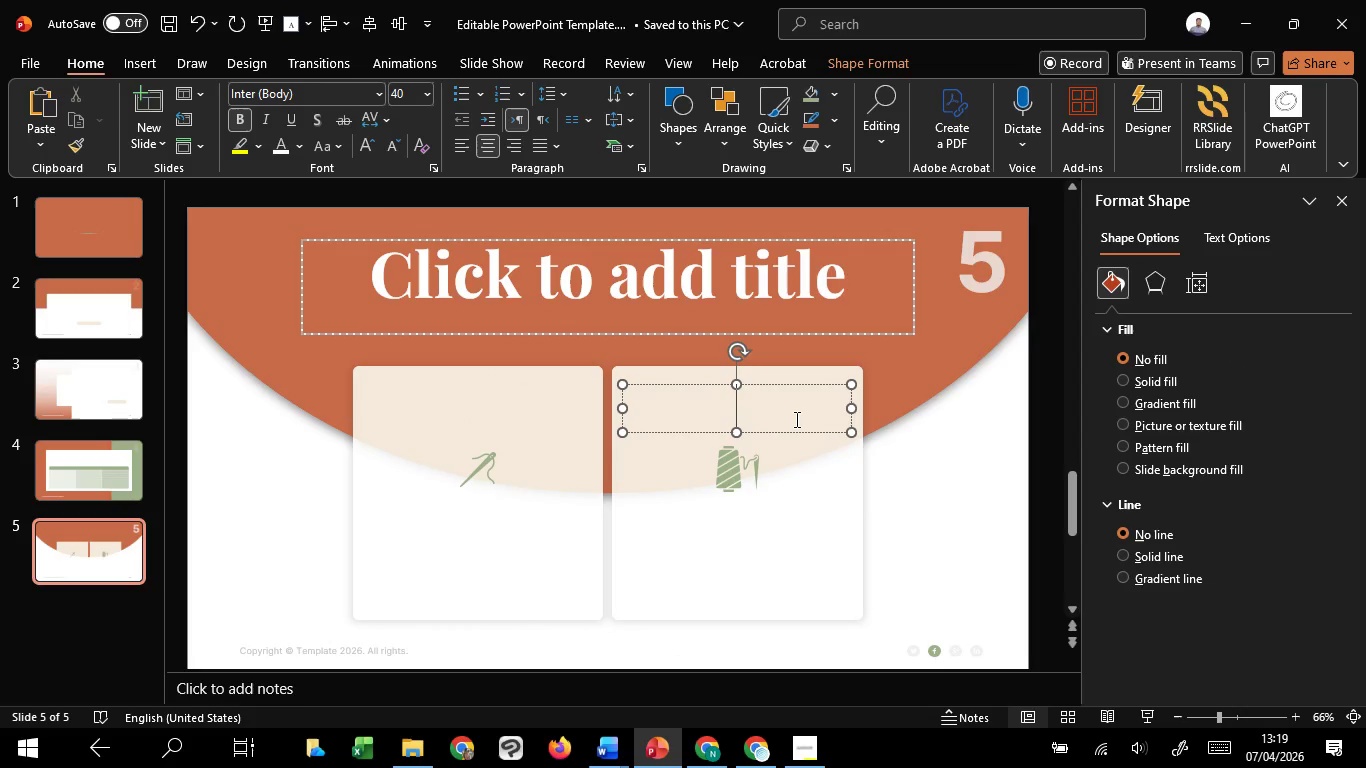 
key(Control+A)
 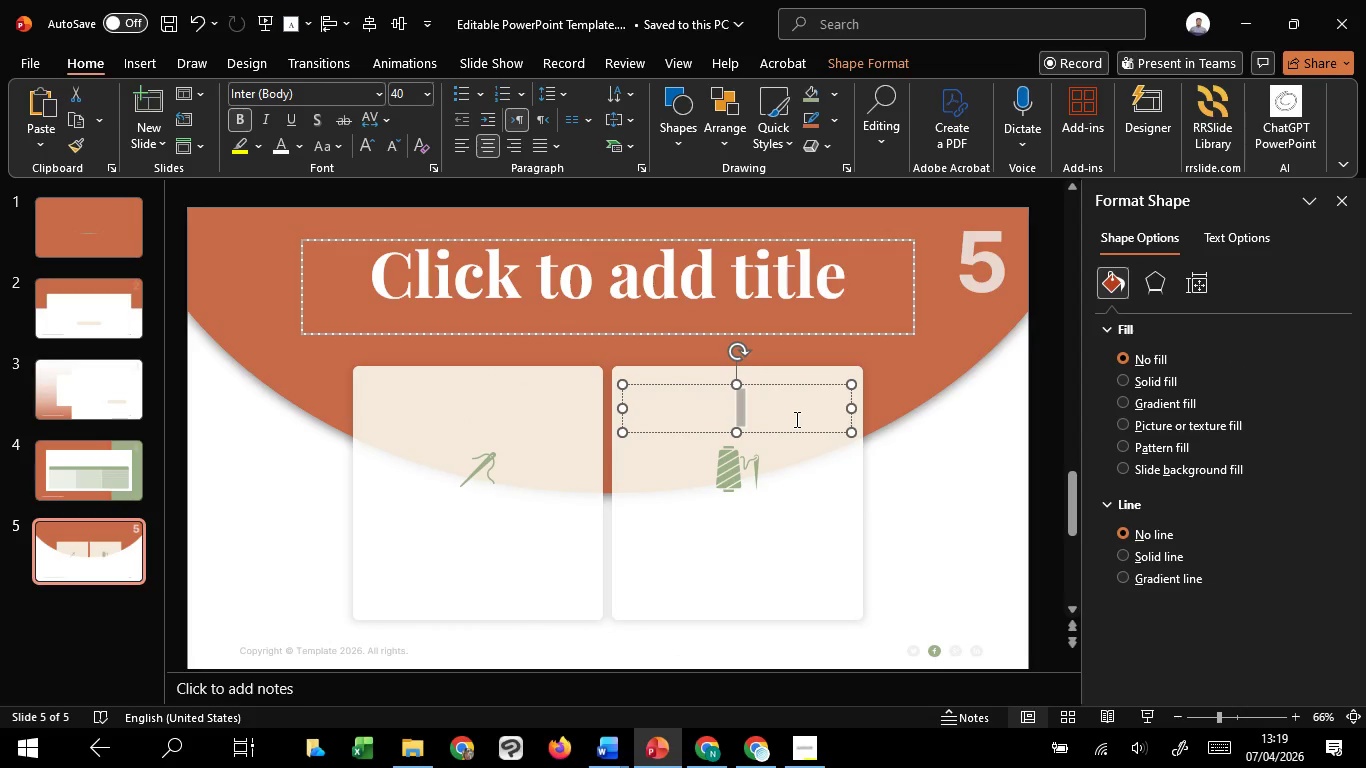 
key(Delete)
 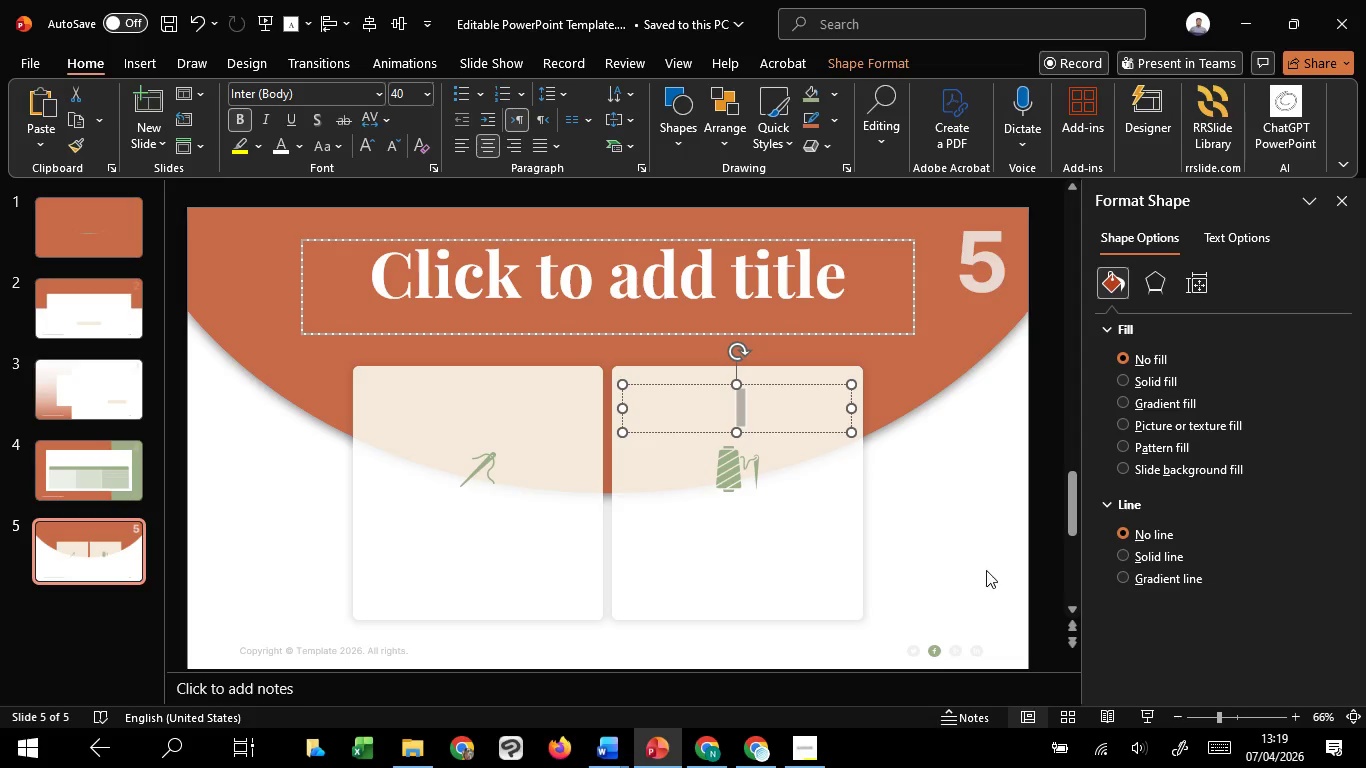 
left_click([987, 571])
 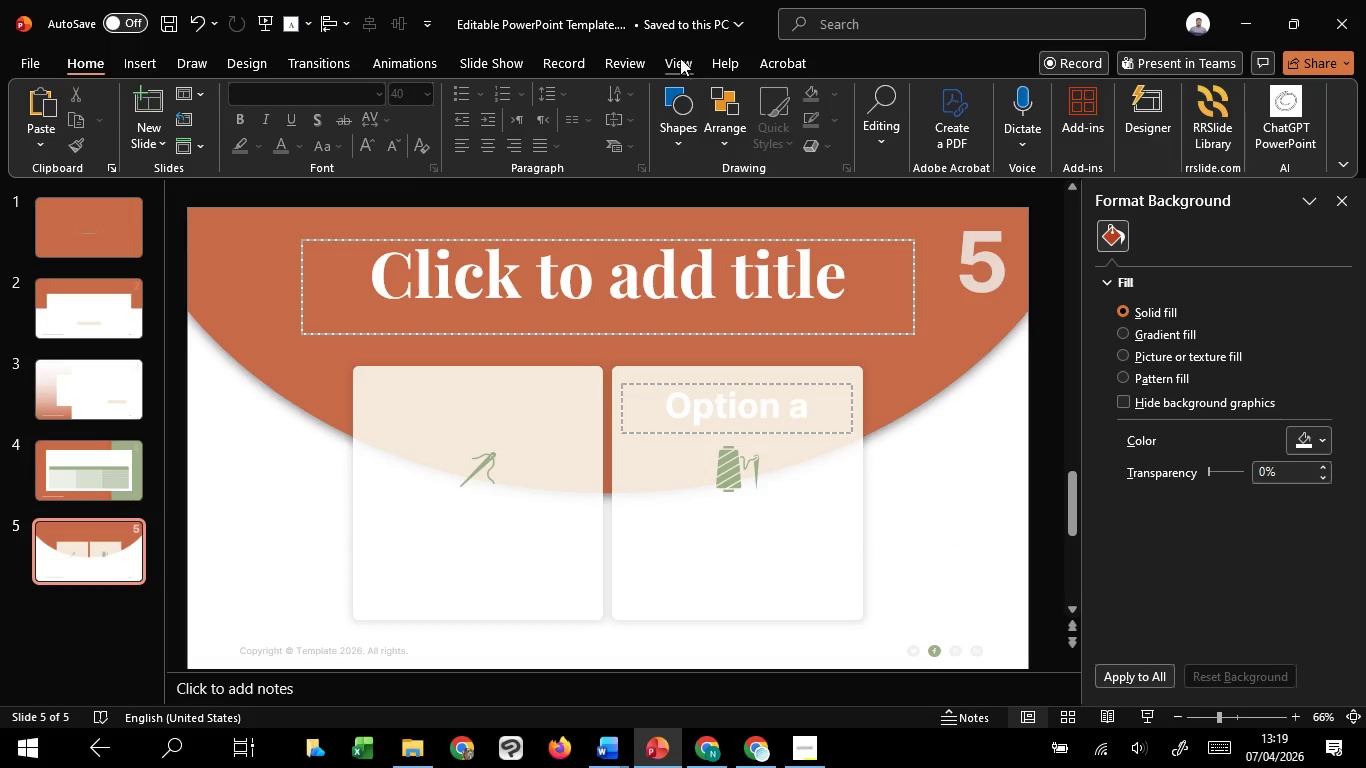 
left_click([680, 58])
 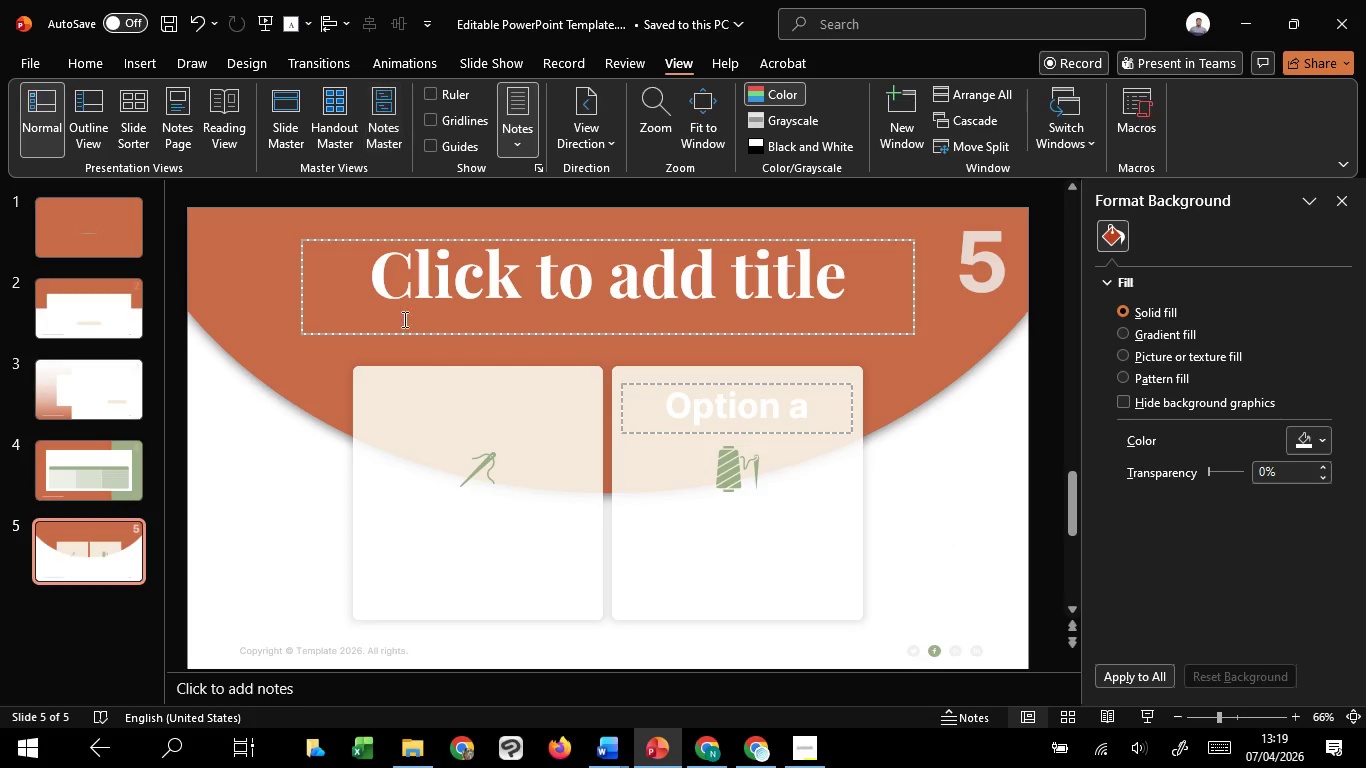 
key(Control+Z)
 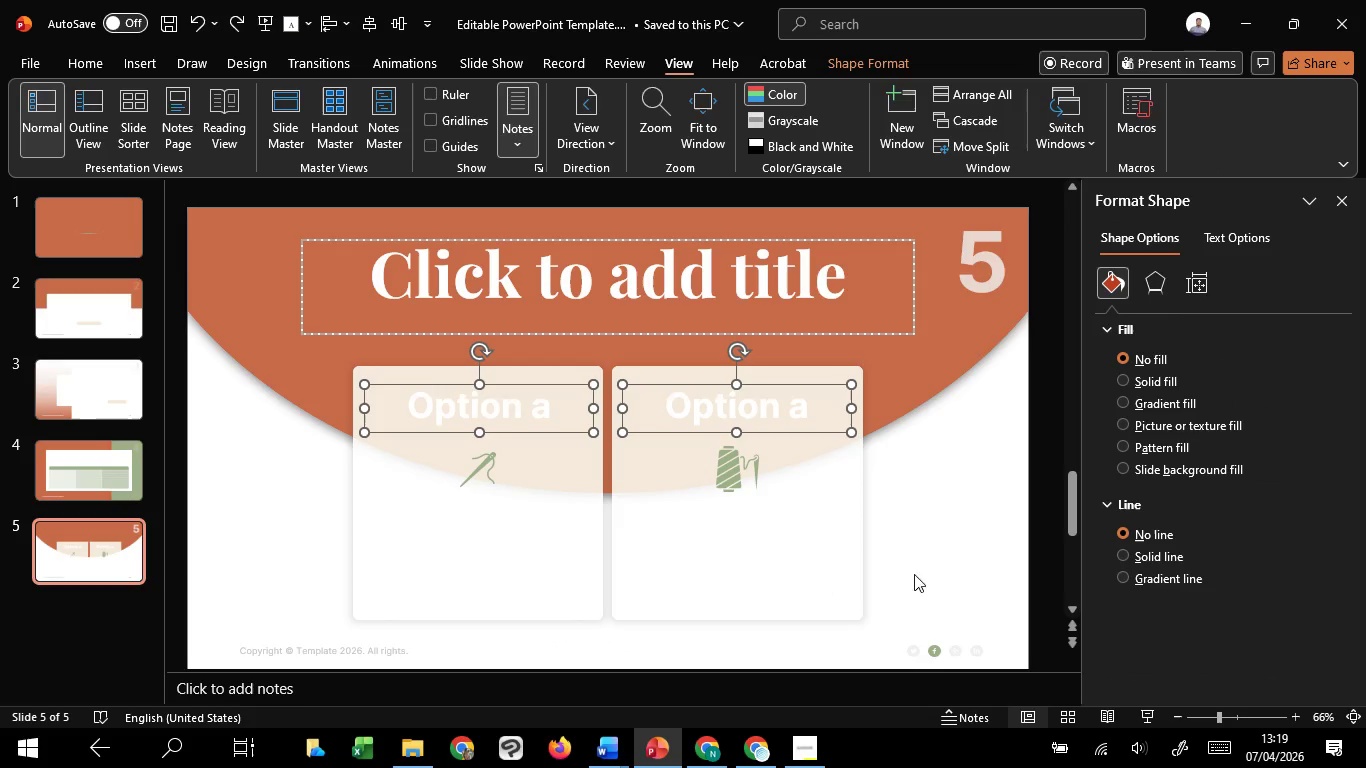 
left_click_drag(start_coordinate=[953, 593], to_coordinate=[946, 586])
 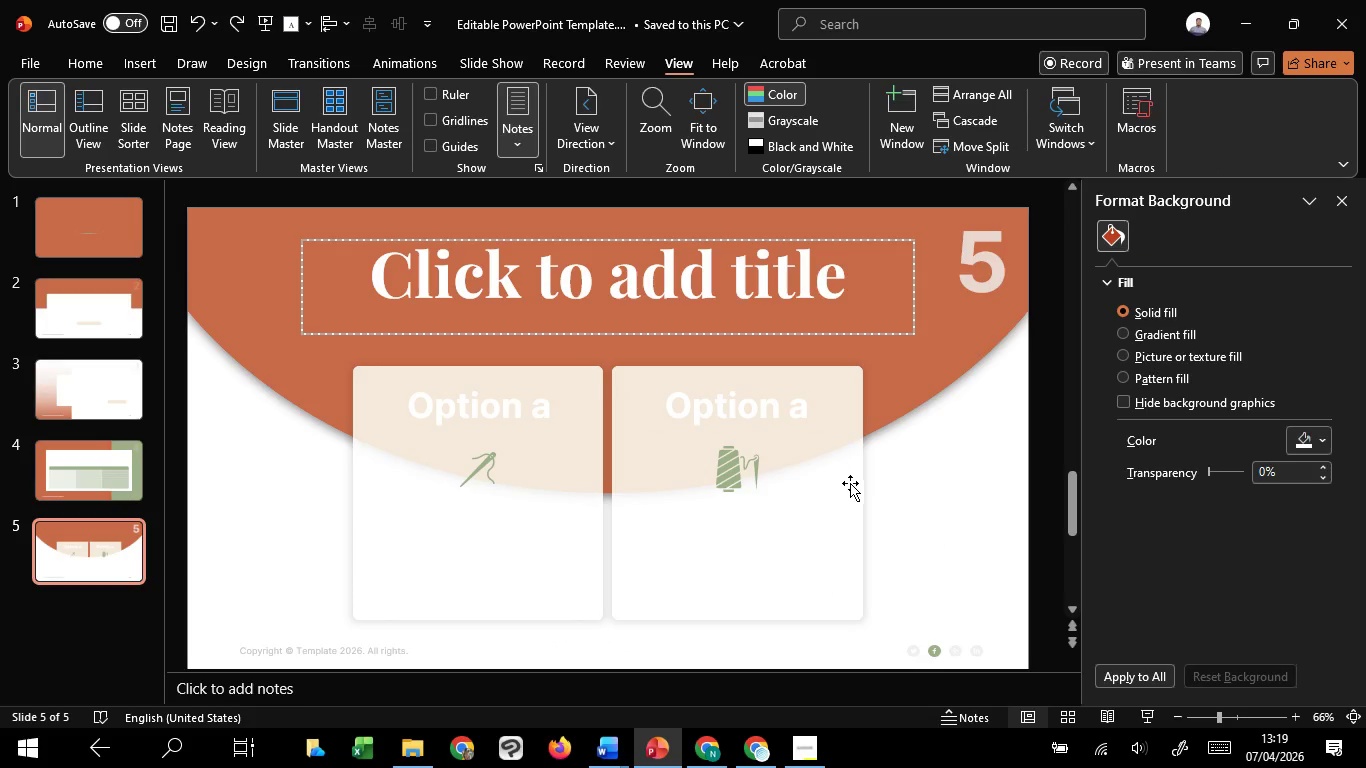 
key(Control+Z)
 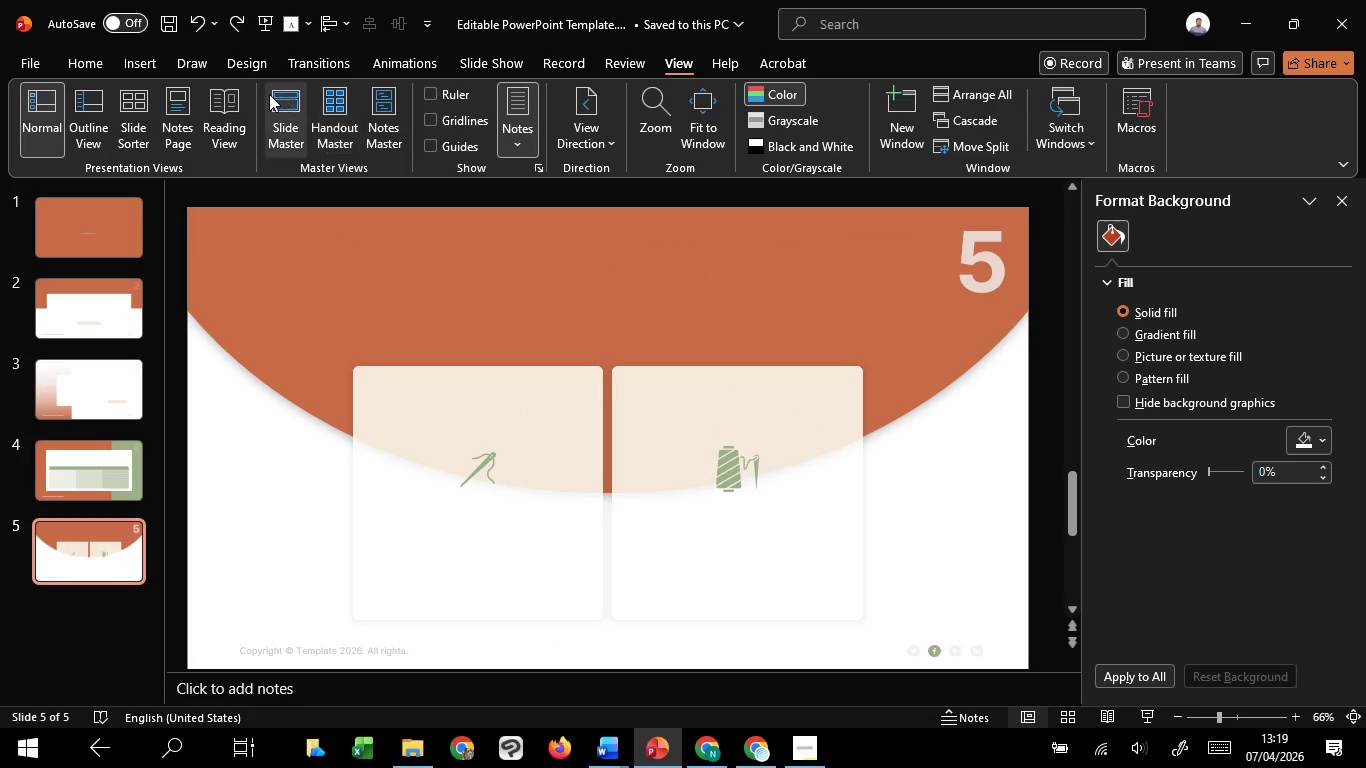 
left_click([269, 94])
 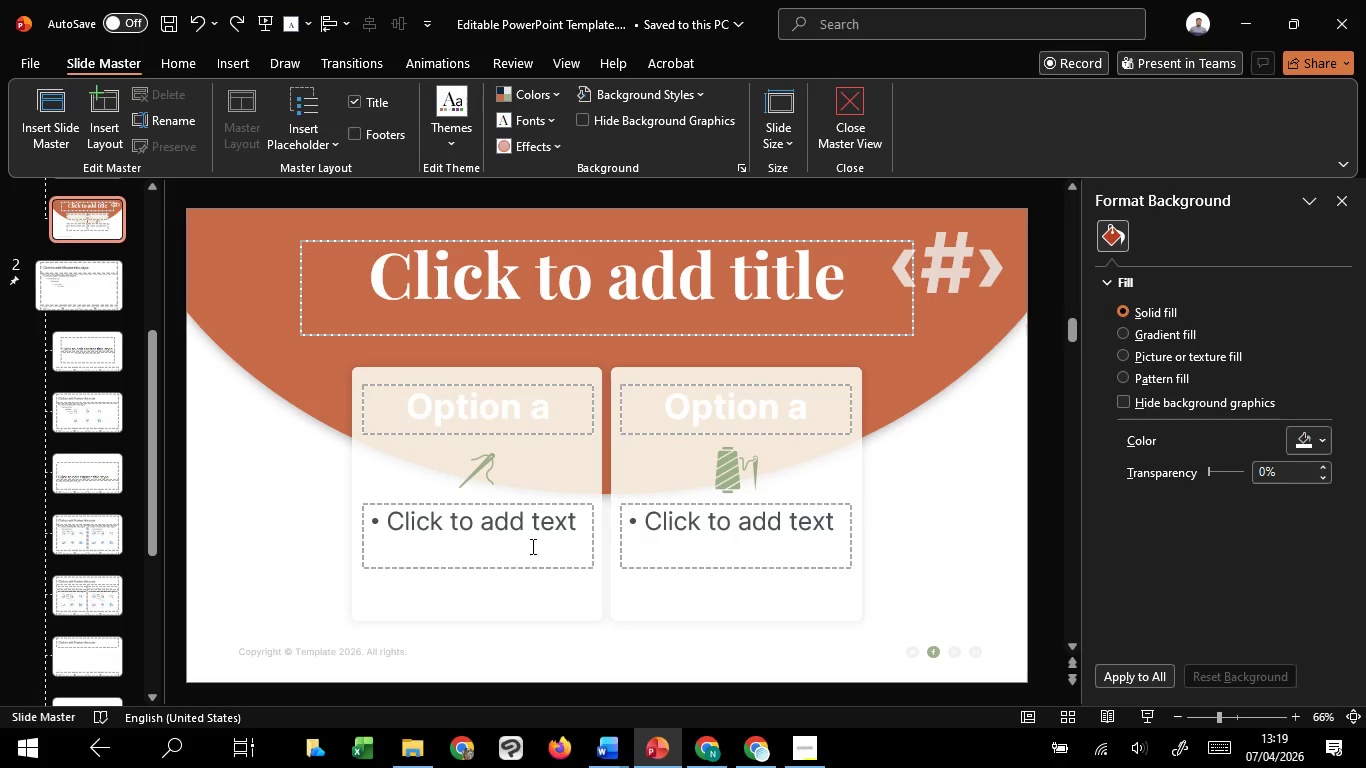 
left_click([527, 536])
 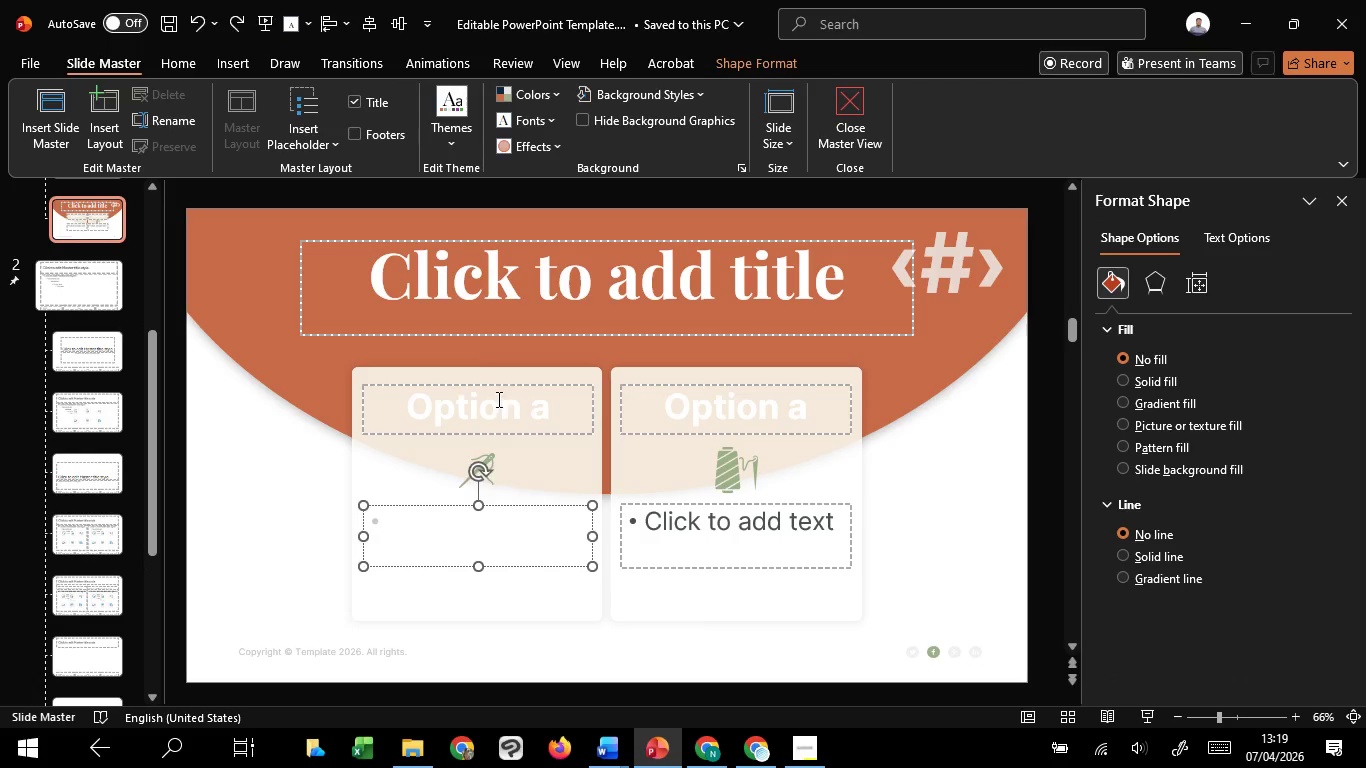 
left_click([497, 396])
 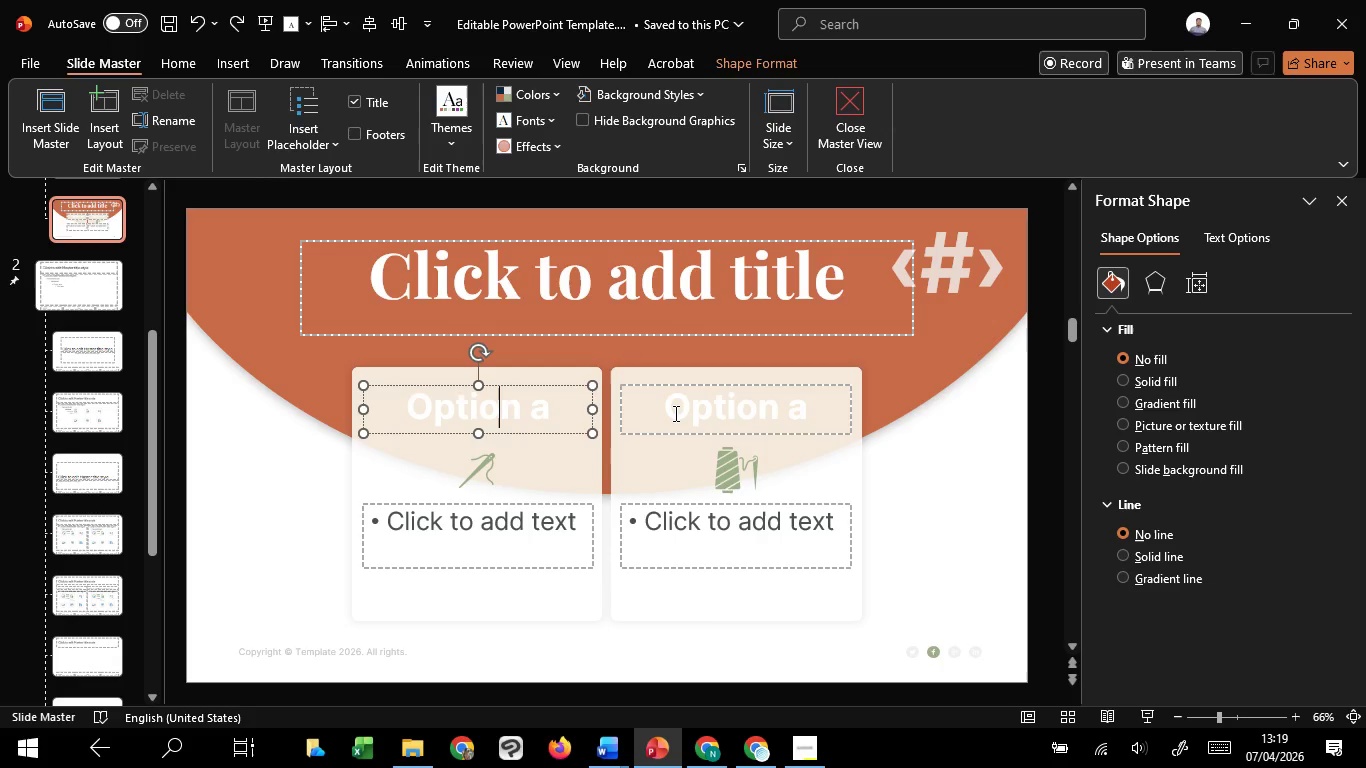 
hold_key(key=ShiftLeft, duration=0.45)
 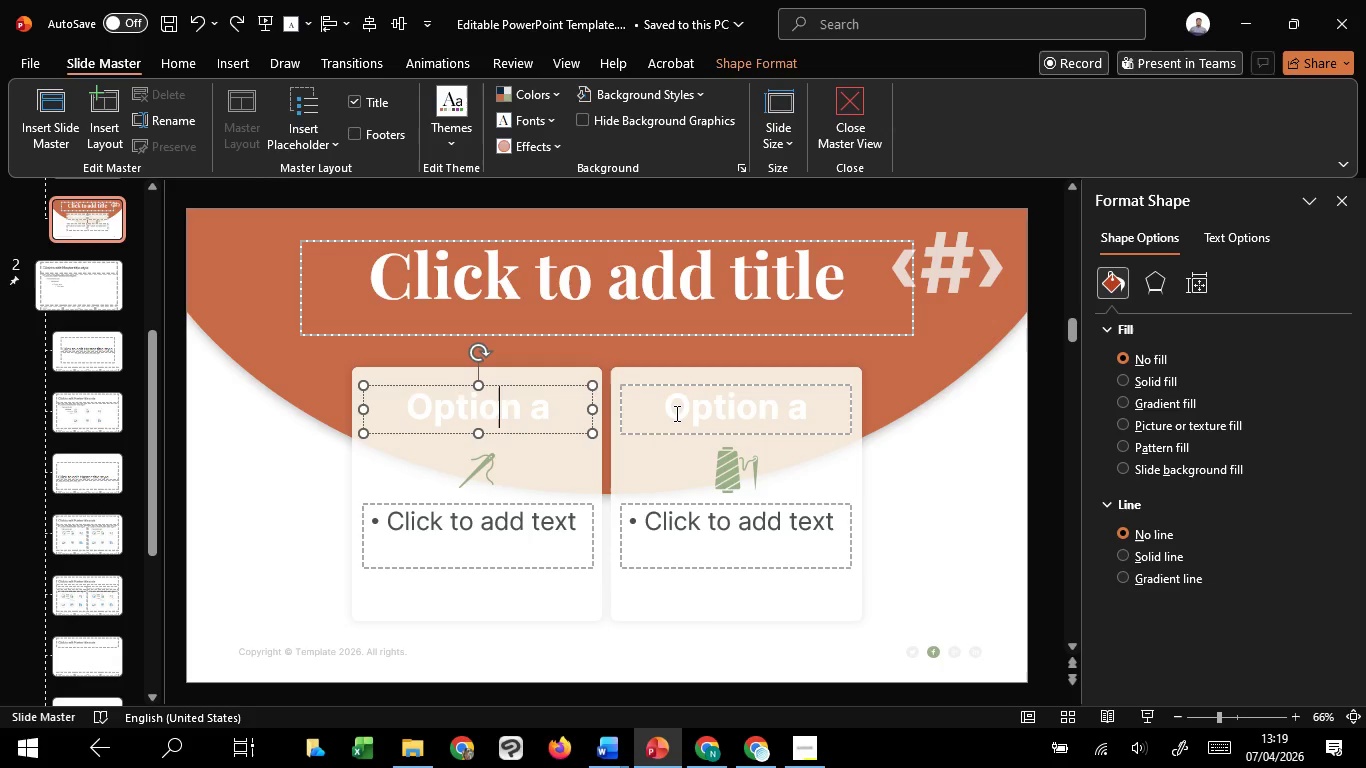 
key(Control+A)
 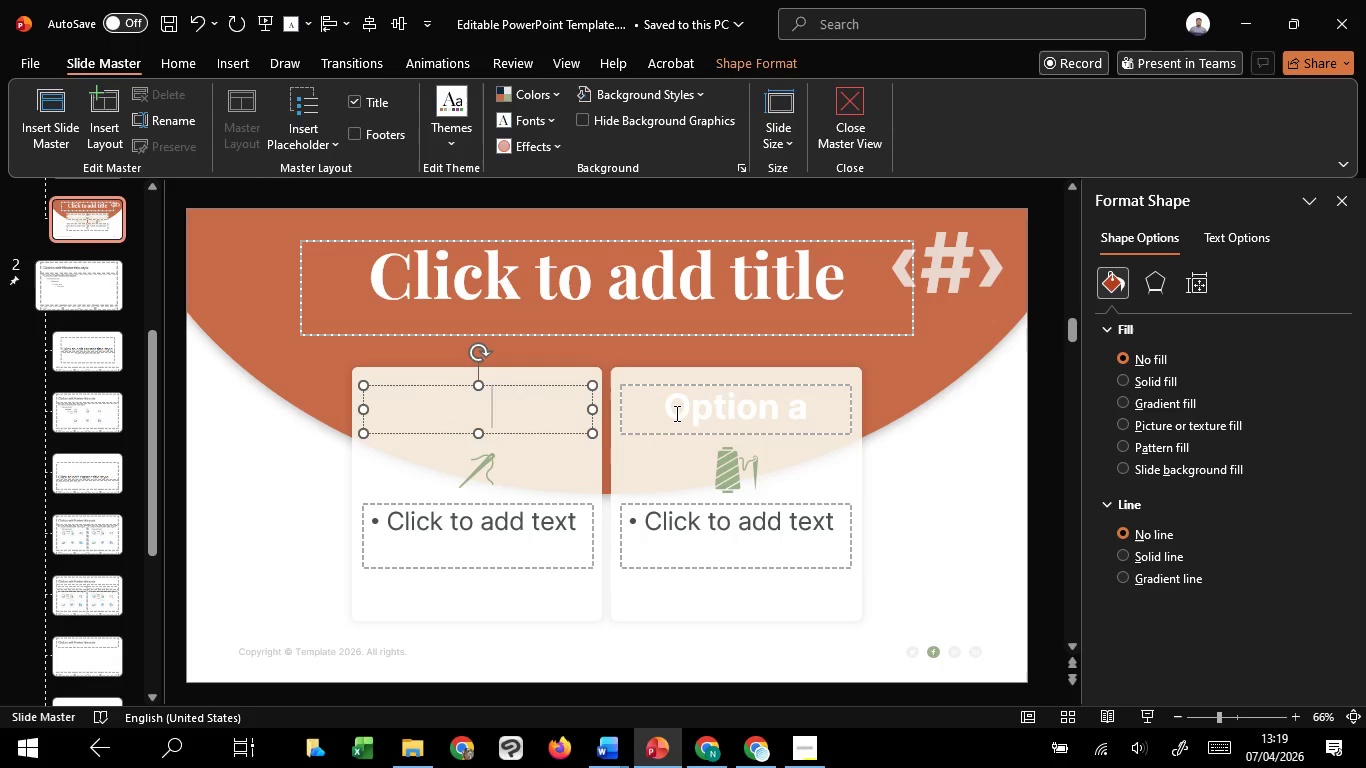 
key(Backspace)
 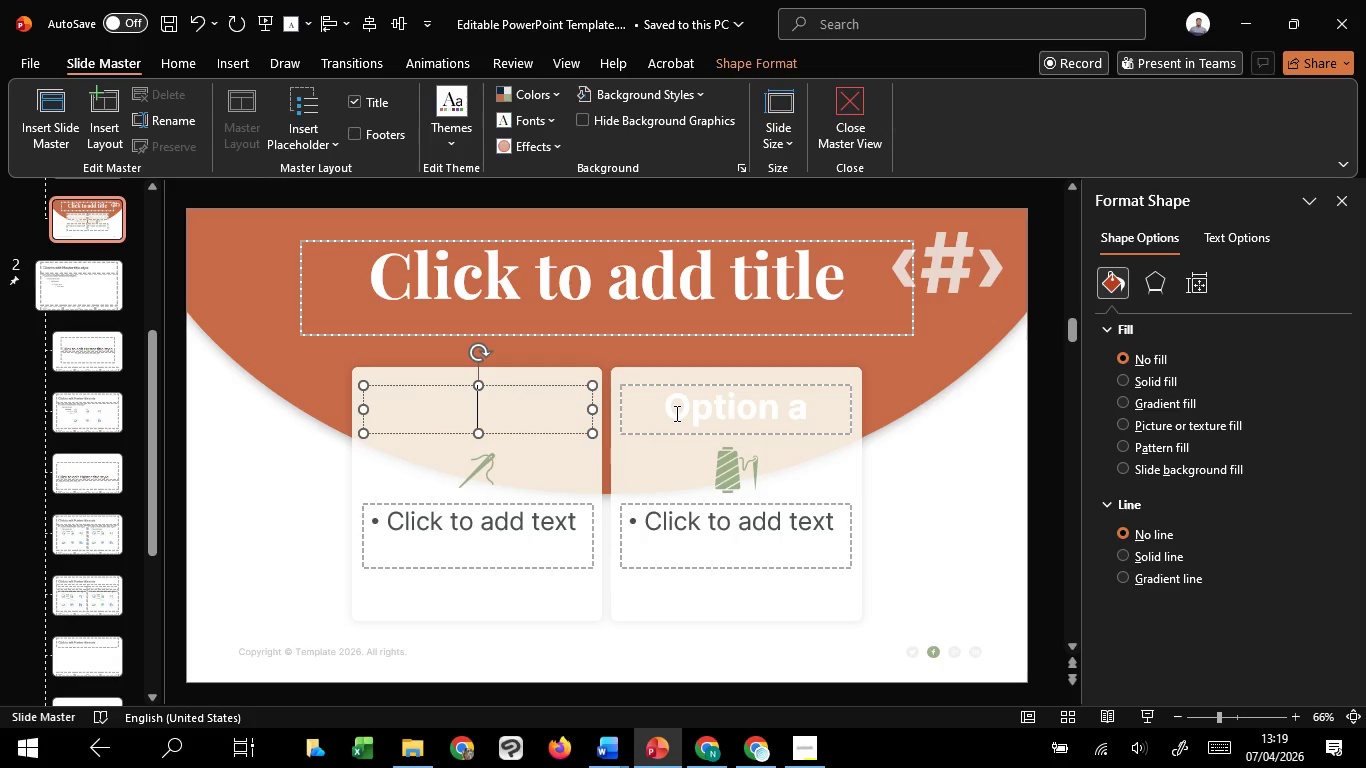 
left_click([675, 413])
 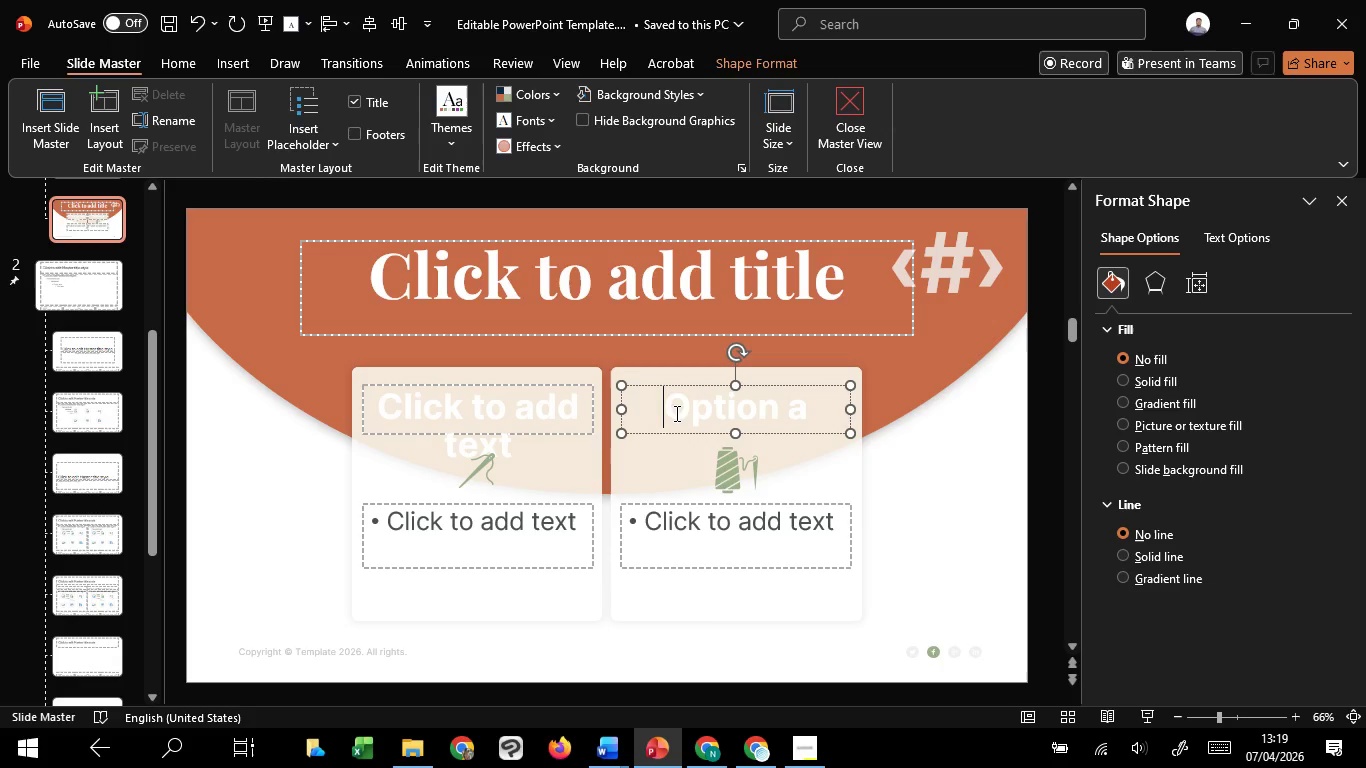 
key(Control+A)
 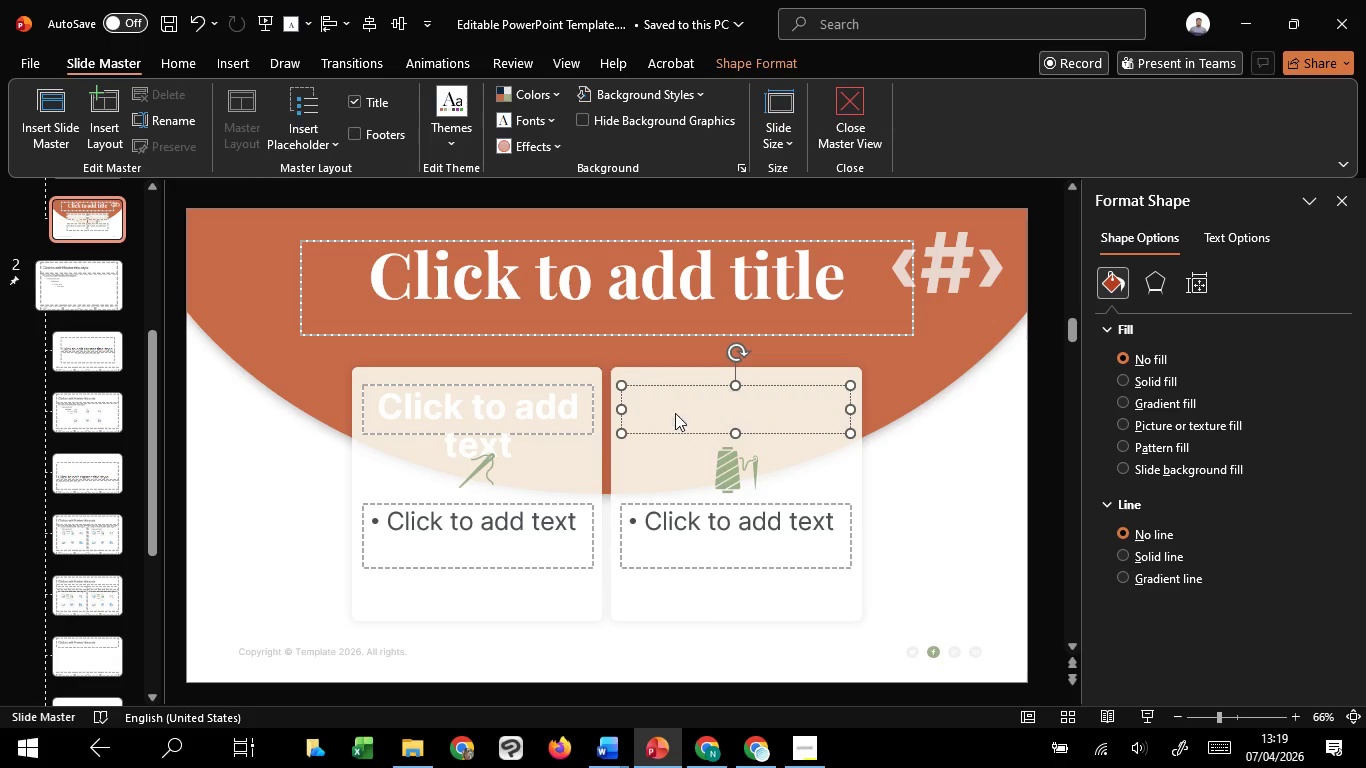 
key(Backspace)
 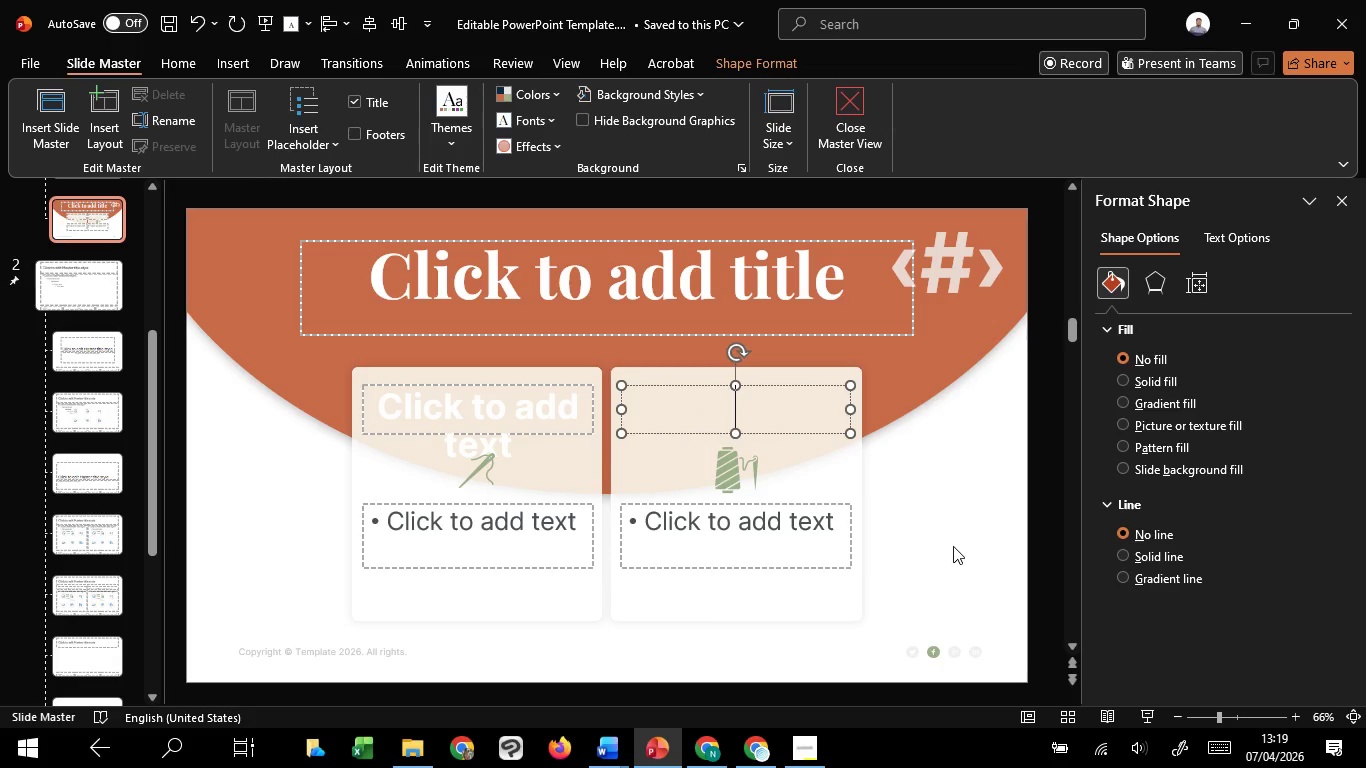 
left_click([954, 546])
 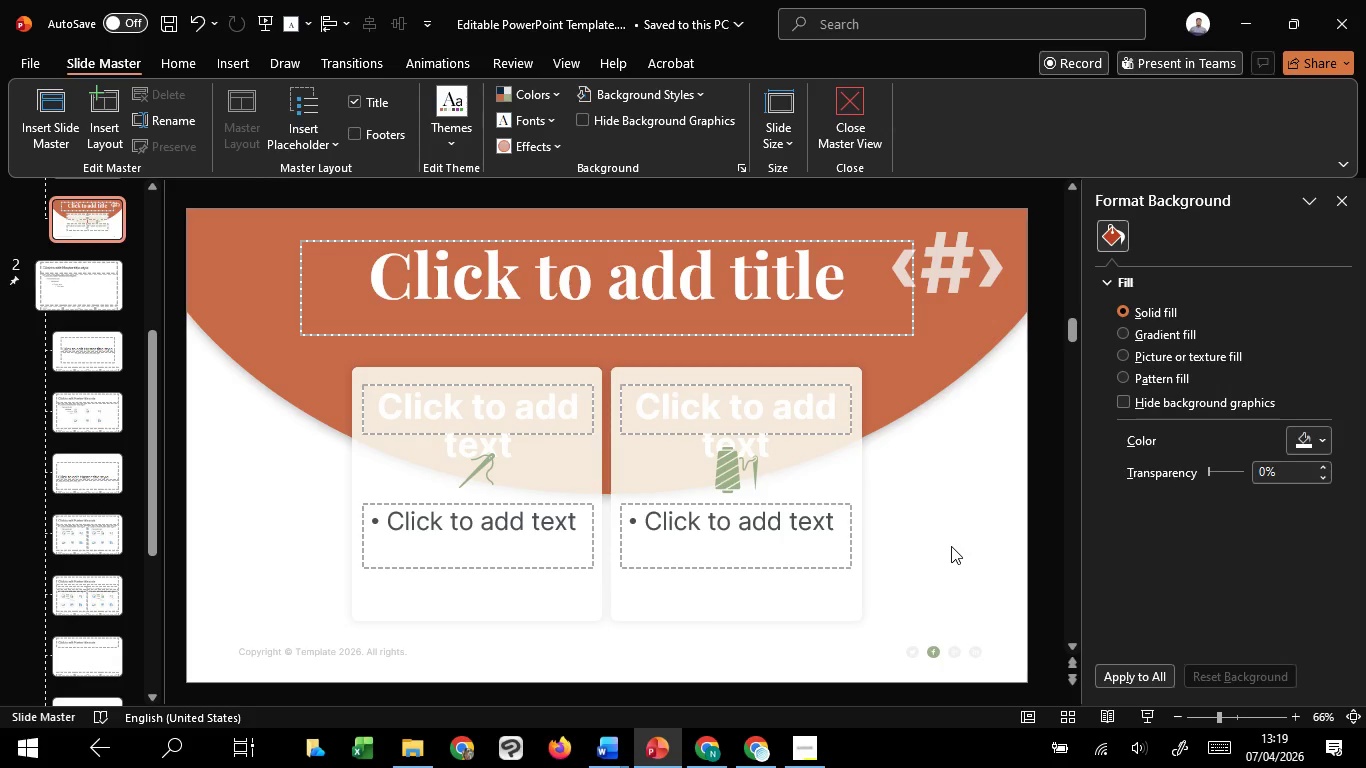 
hold_key(key=ControlLeft, duration=0.91)
scroll: coordinate [945, 547], scroll_direction: down, amount: 2.0
 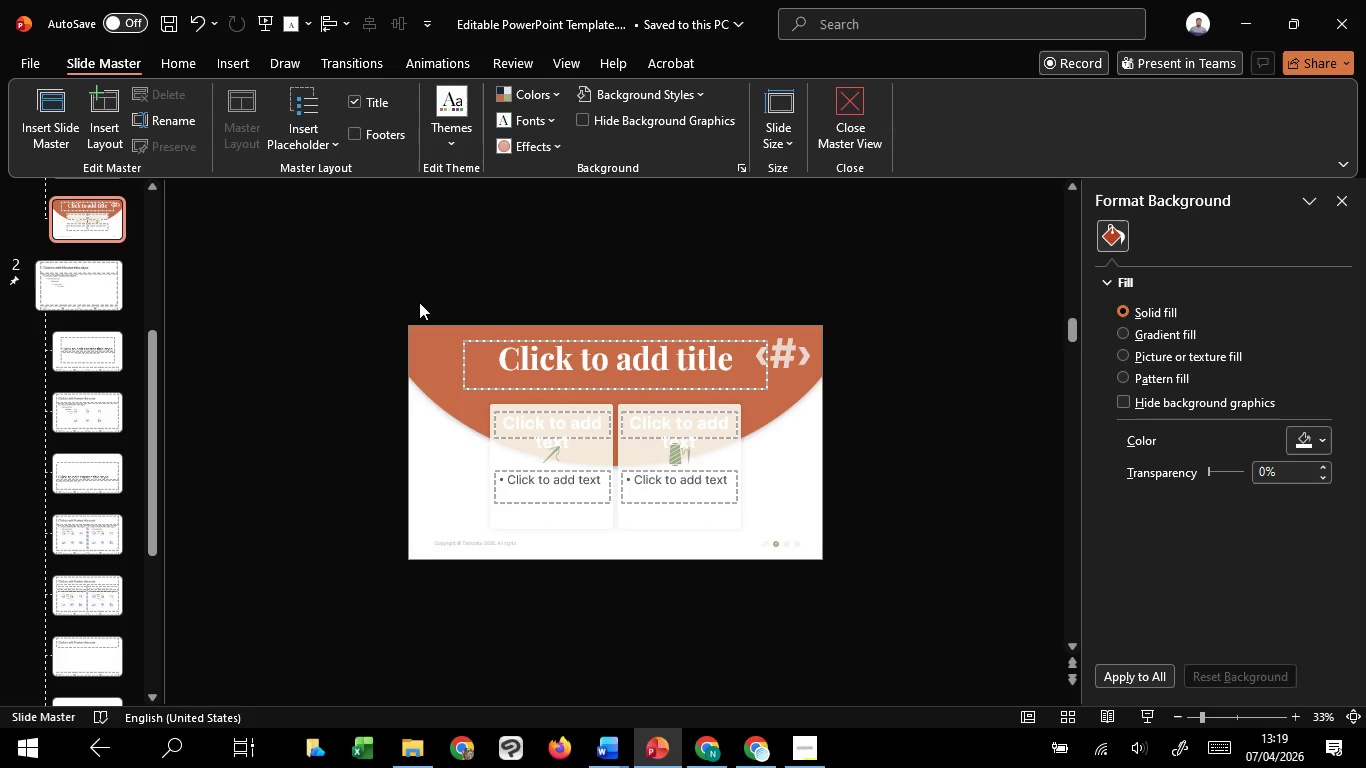 
left_click_drag(start_coordinate=[420, 303], to_coordinate=[921, 538])
 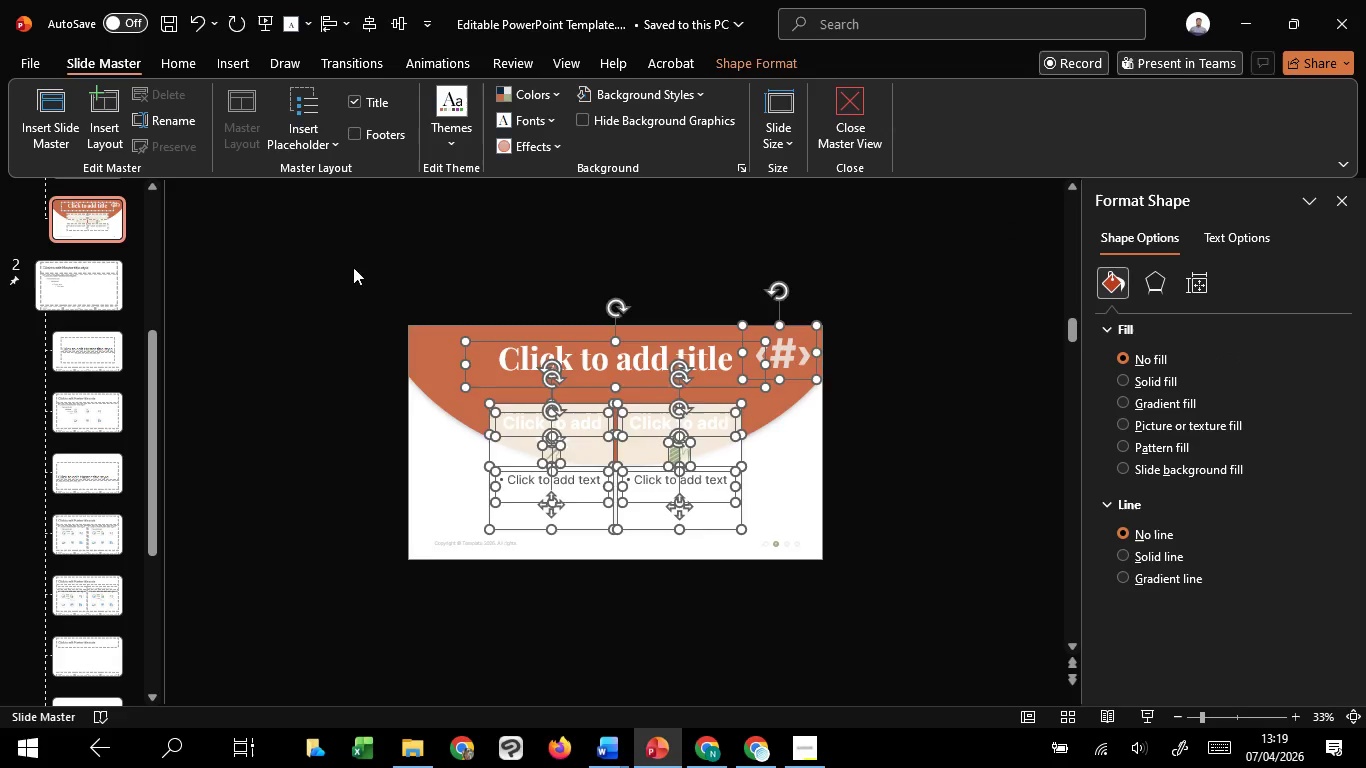 
left_click_drag(start_coordinate=[353, 267], to_coordinate=[889, 538])
 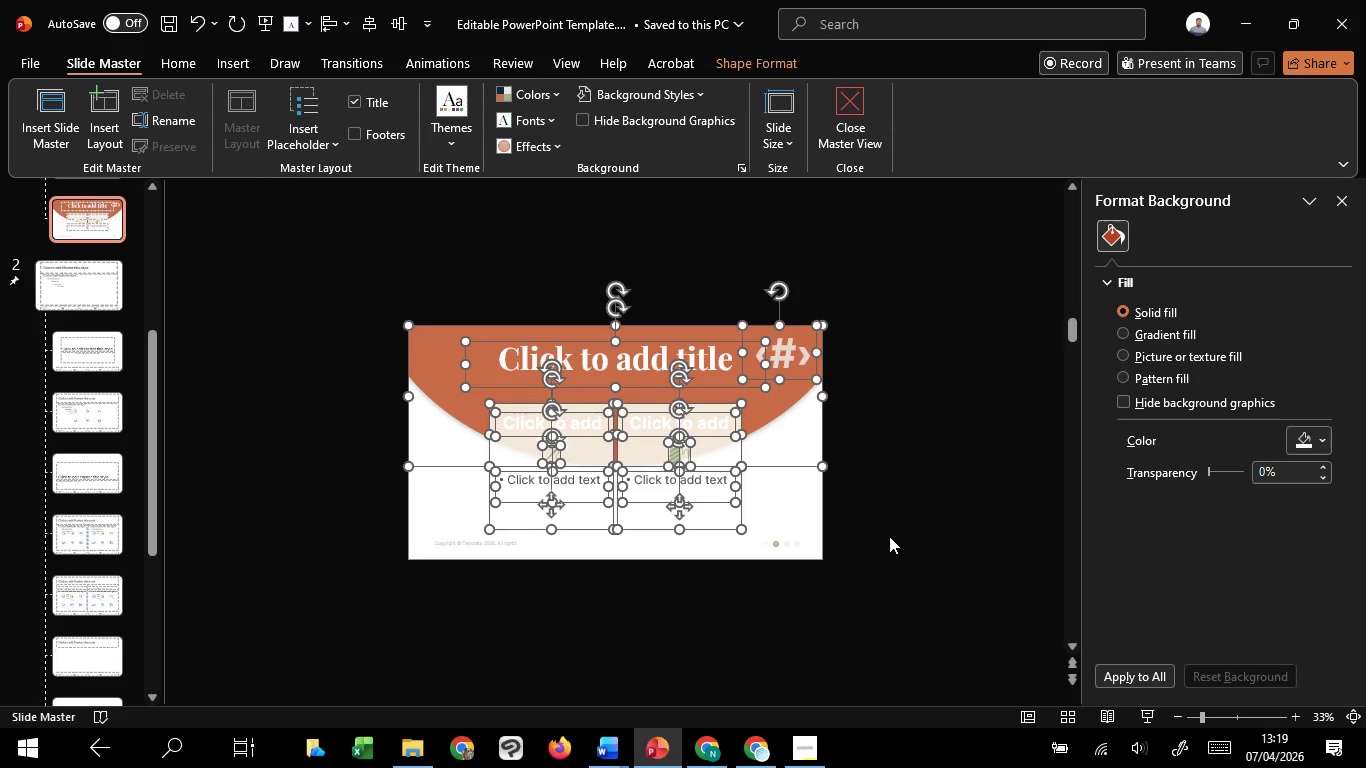 
key(Control+C)
 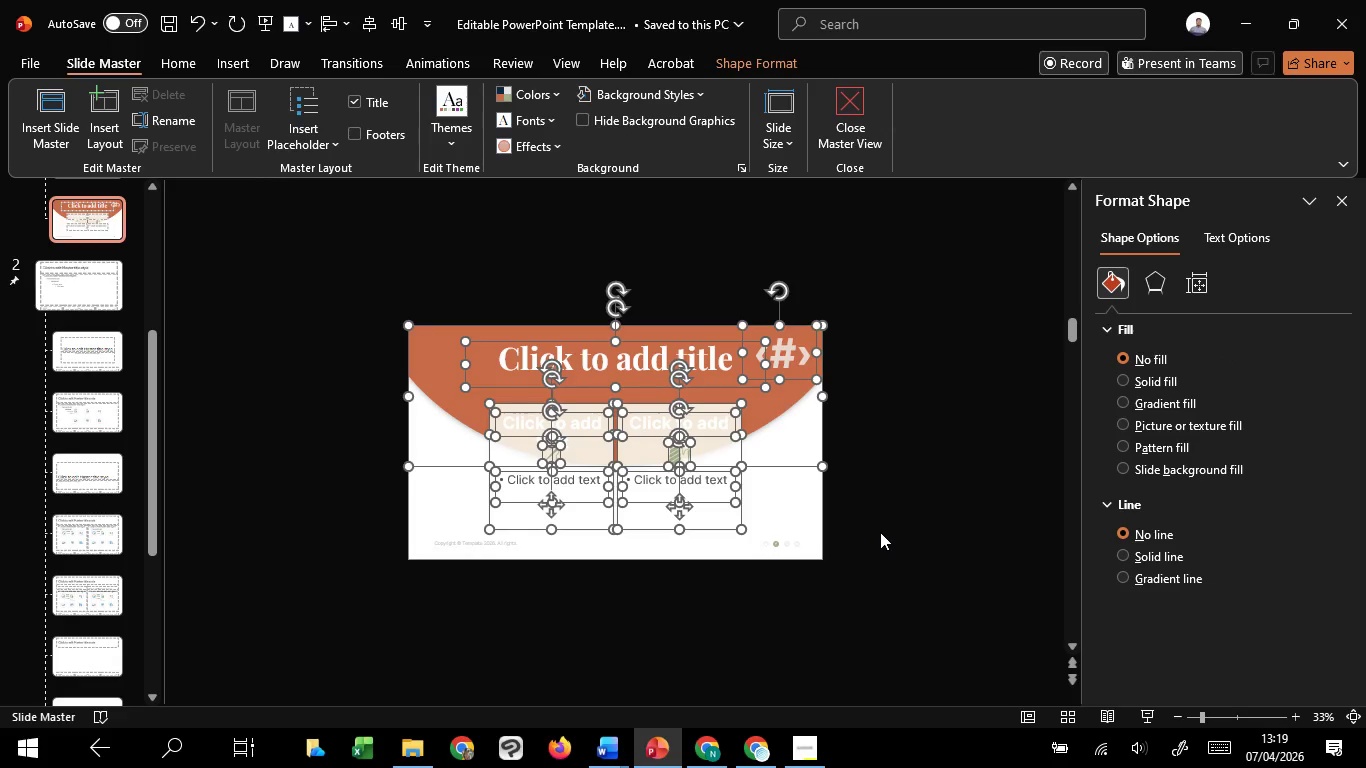 
key(Control+C)
 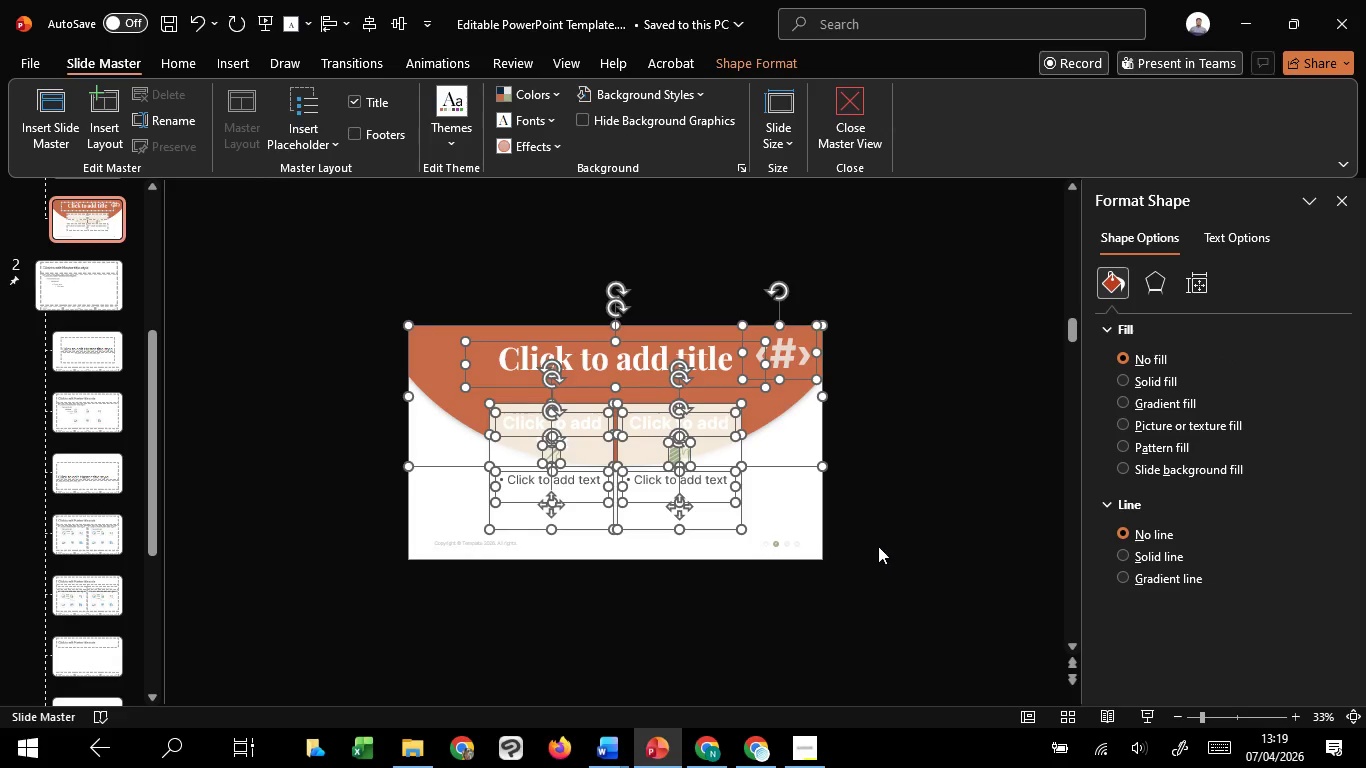 
key(Control+C)
 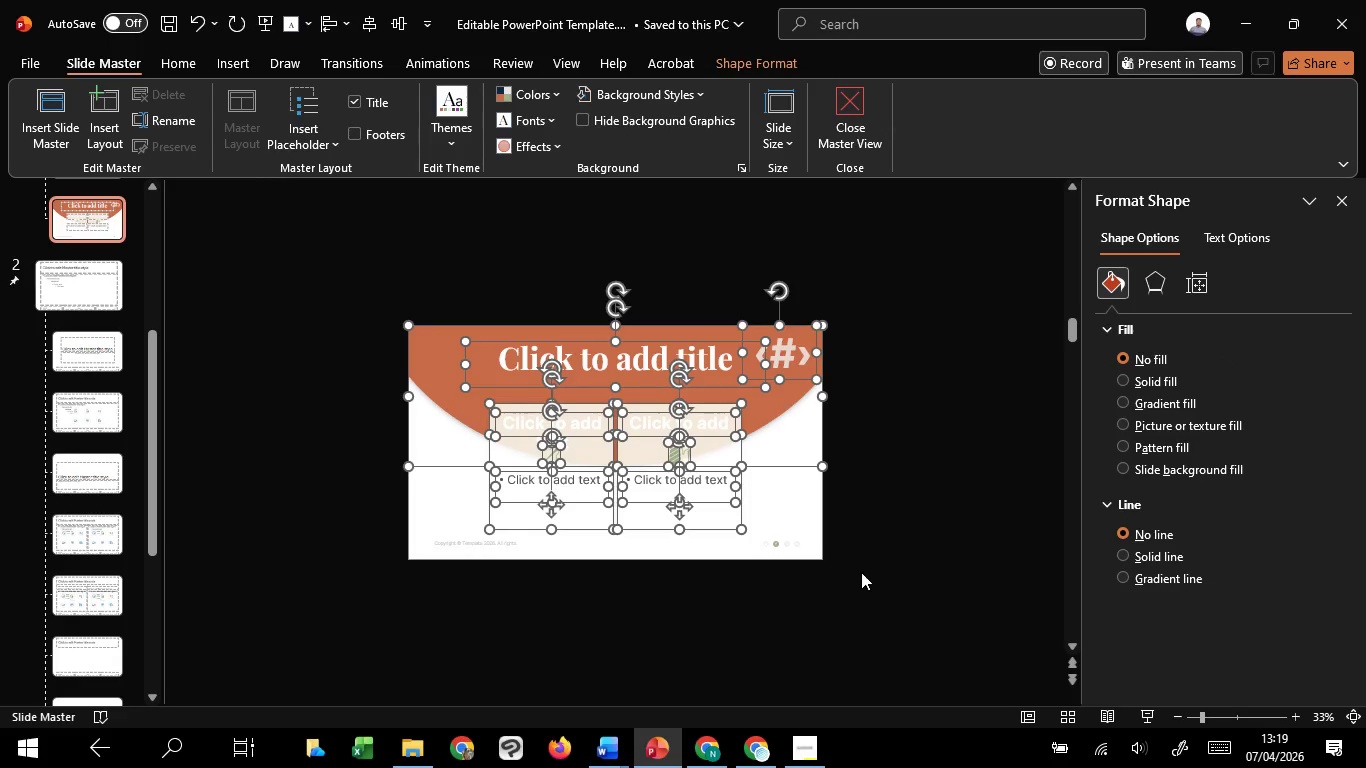 
key(Control+C)
 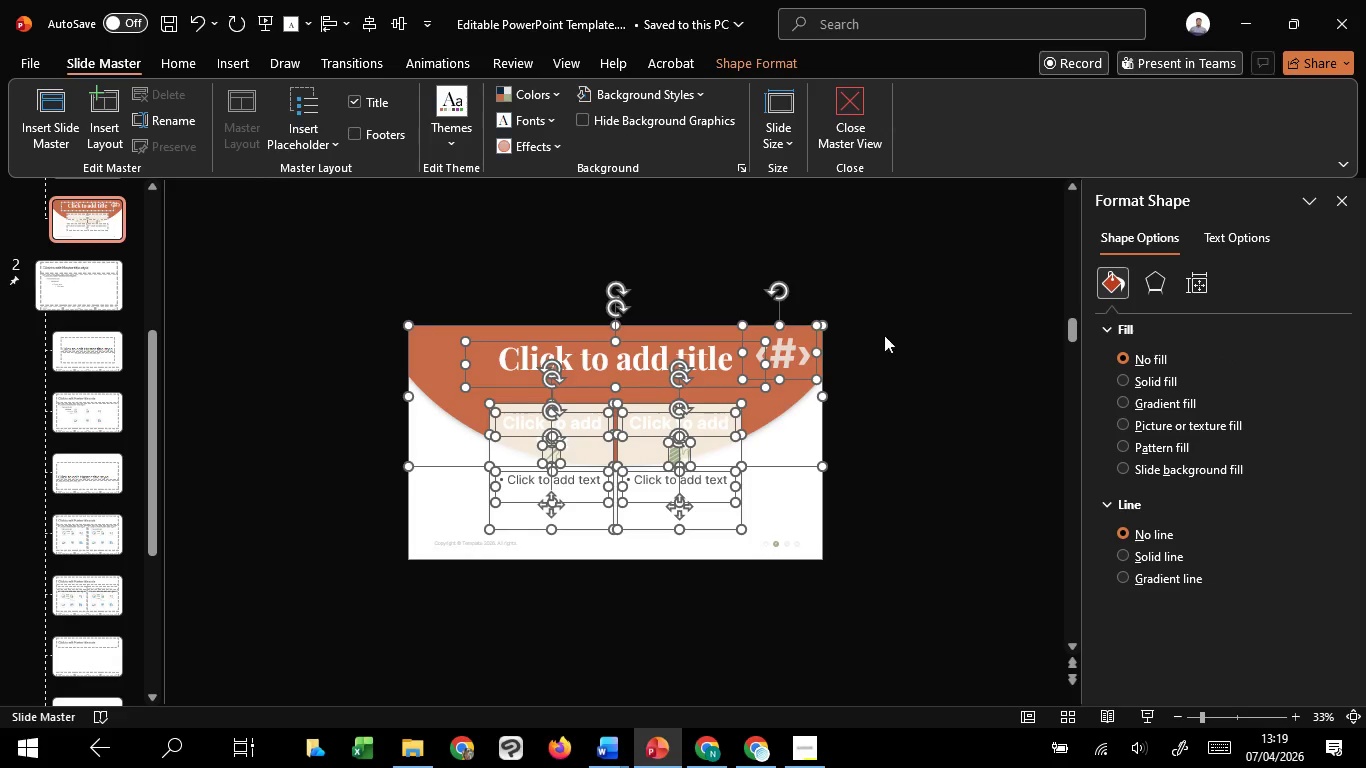 
key(Control+C)
 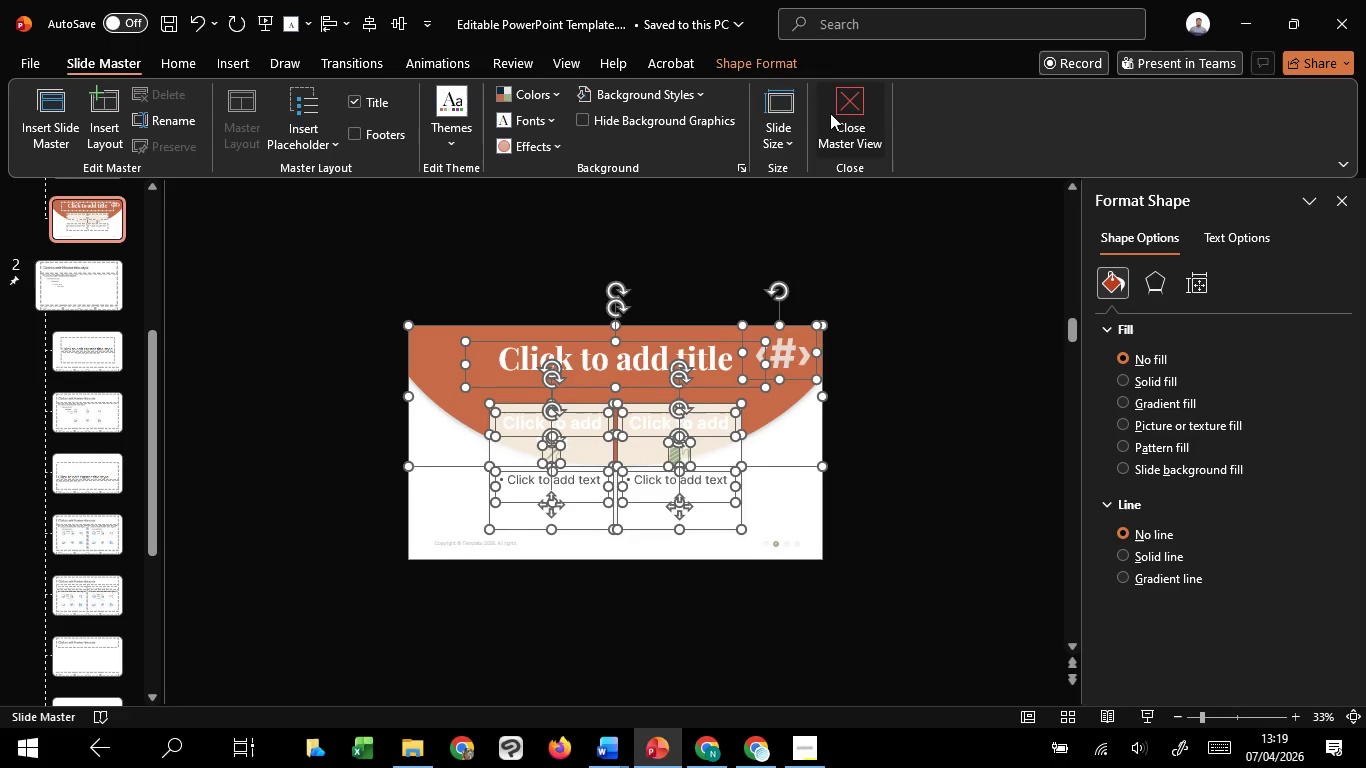 
left_click([830, 113])
 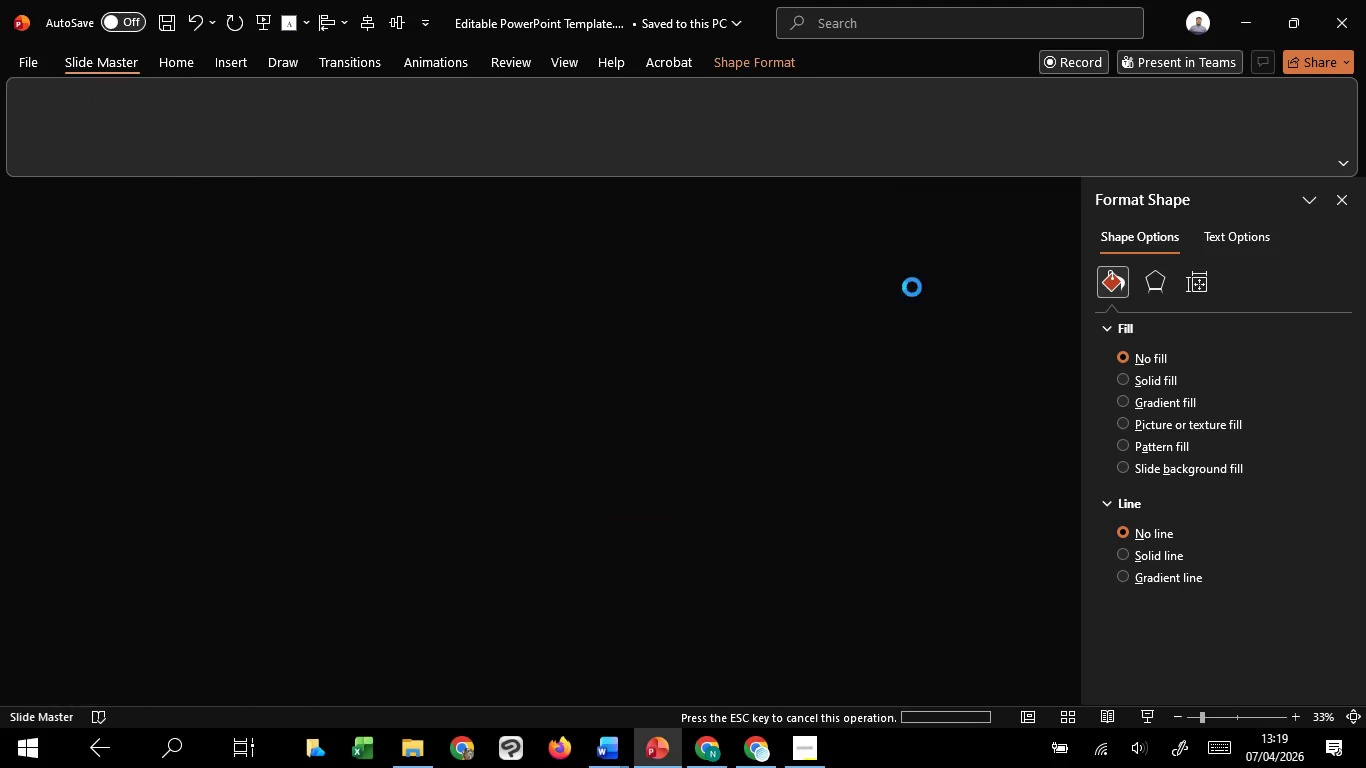 
hold_key(key=ControlLeft, duration=1.52)
 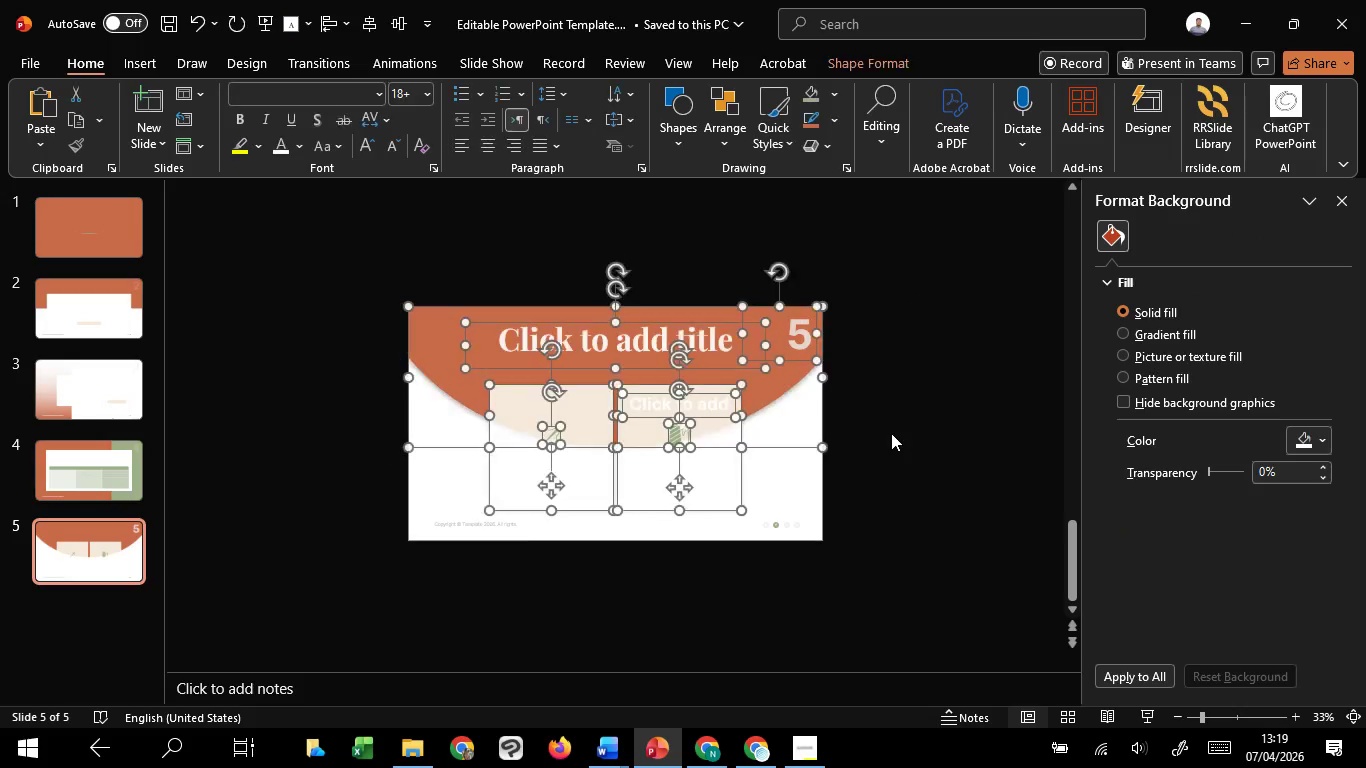 
key(Control+V)
 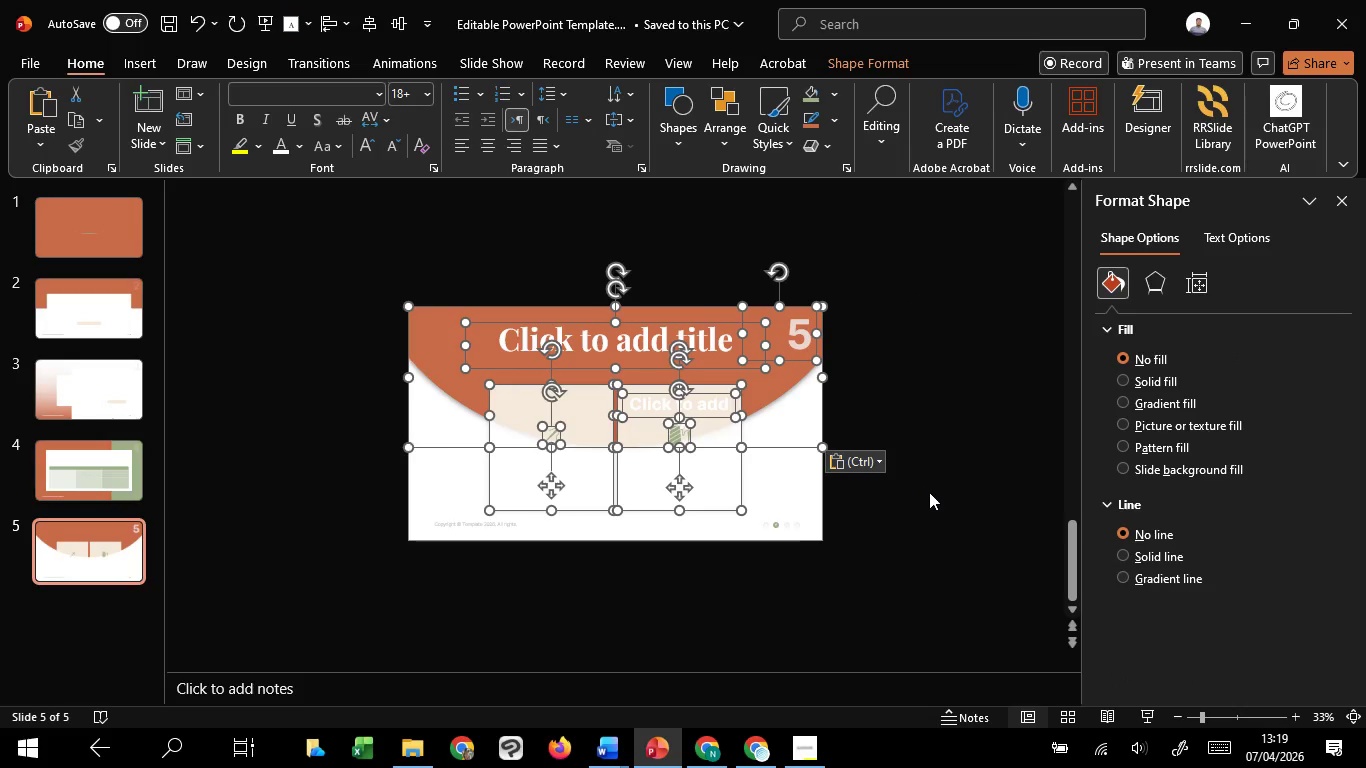 
left_click([930, 494])
 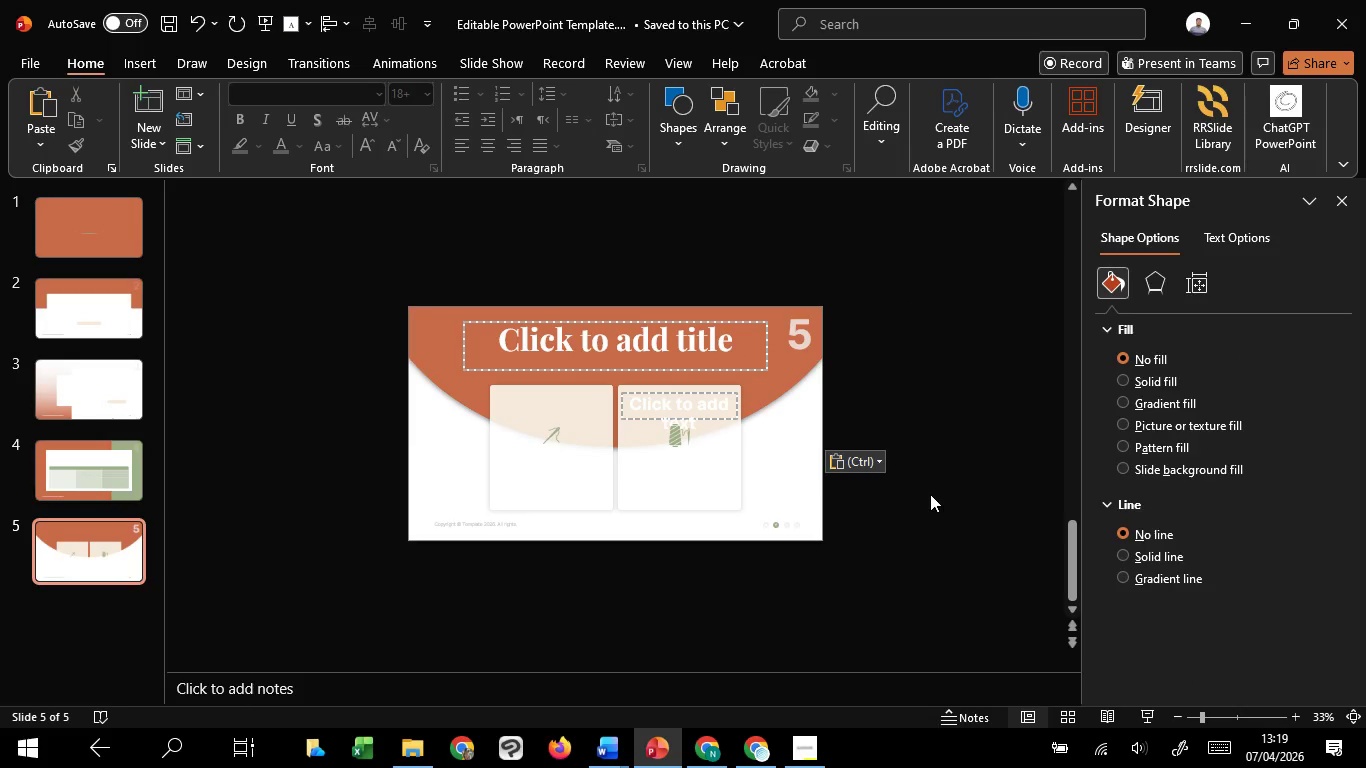 
hold_key(key=ControlLeft, duration=1.52)
scroll: coordinate [930, 494], scroll_direction: up, amount: 3.0
 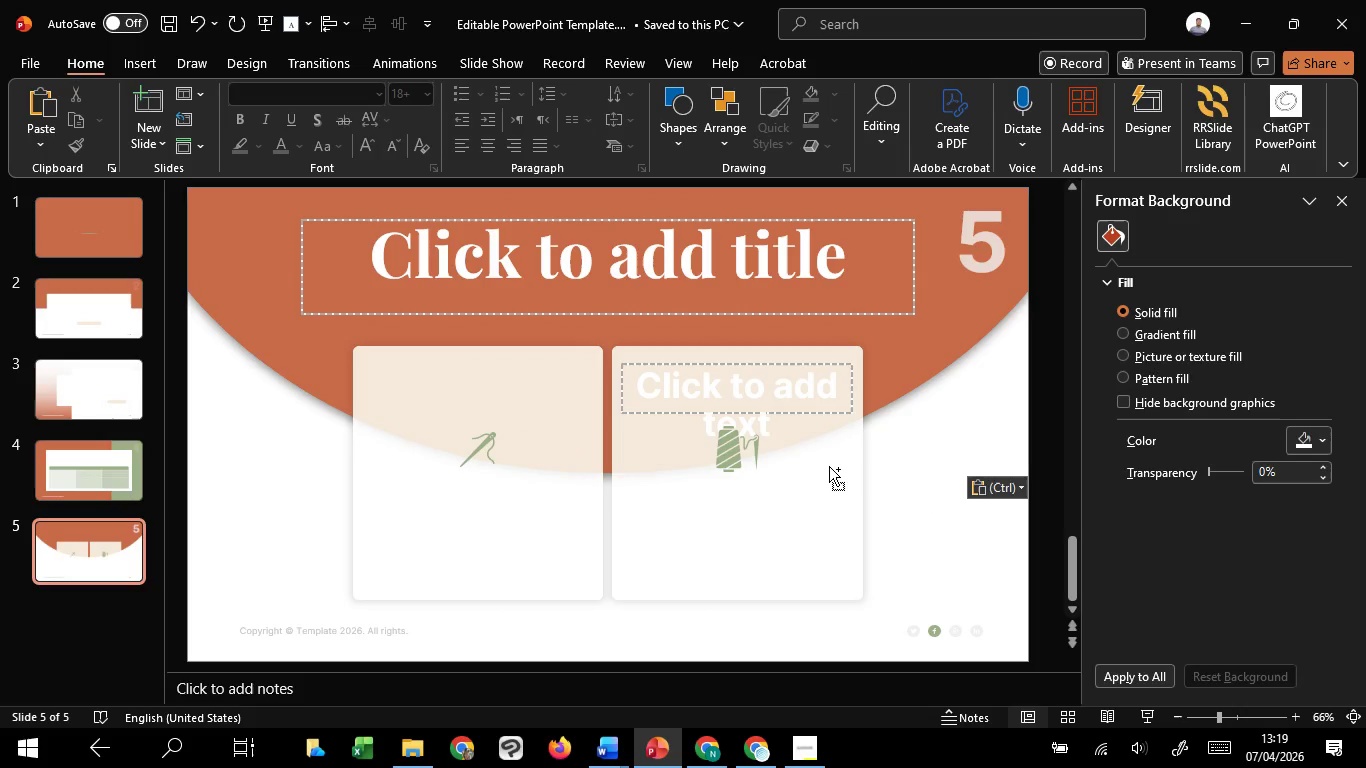 
key(Control+ControlLeft)
 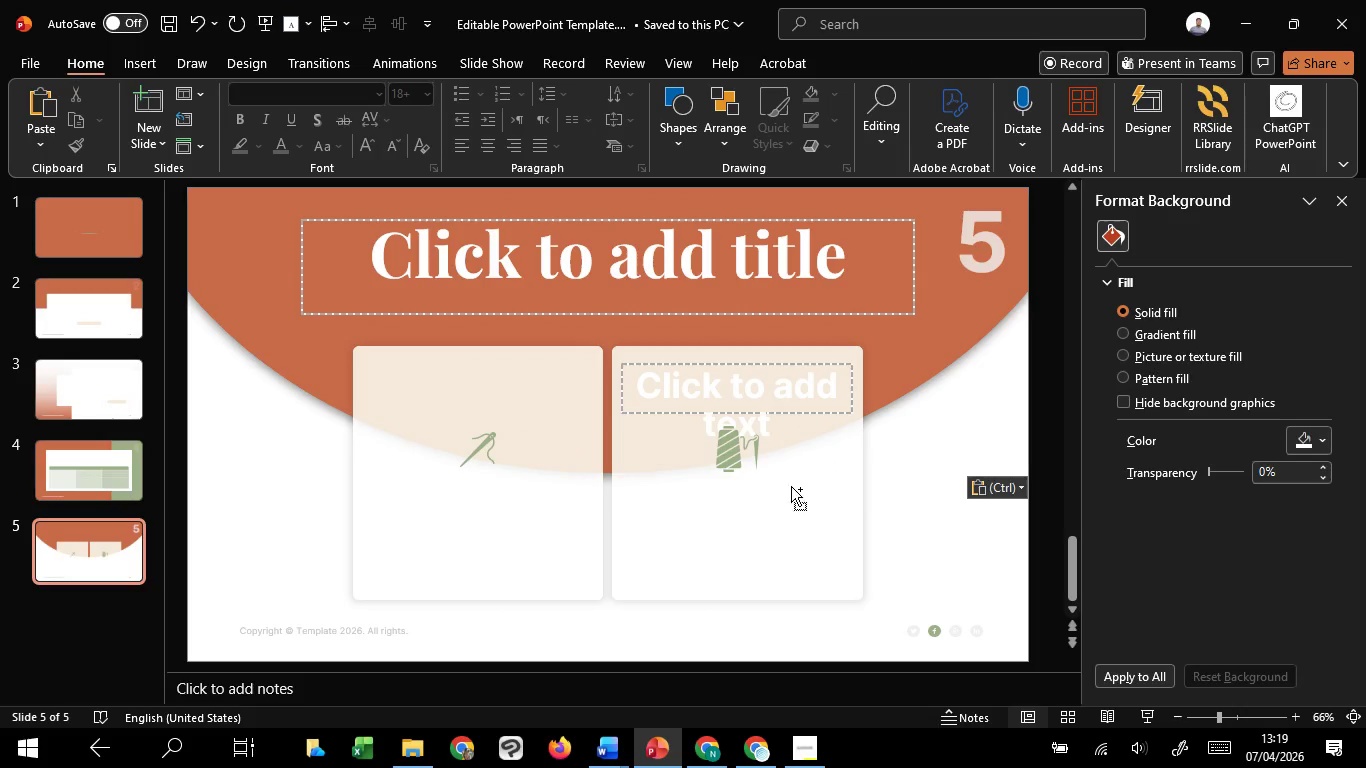 
key(Control+ControlLeft)
 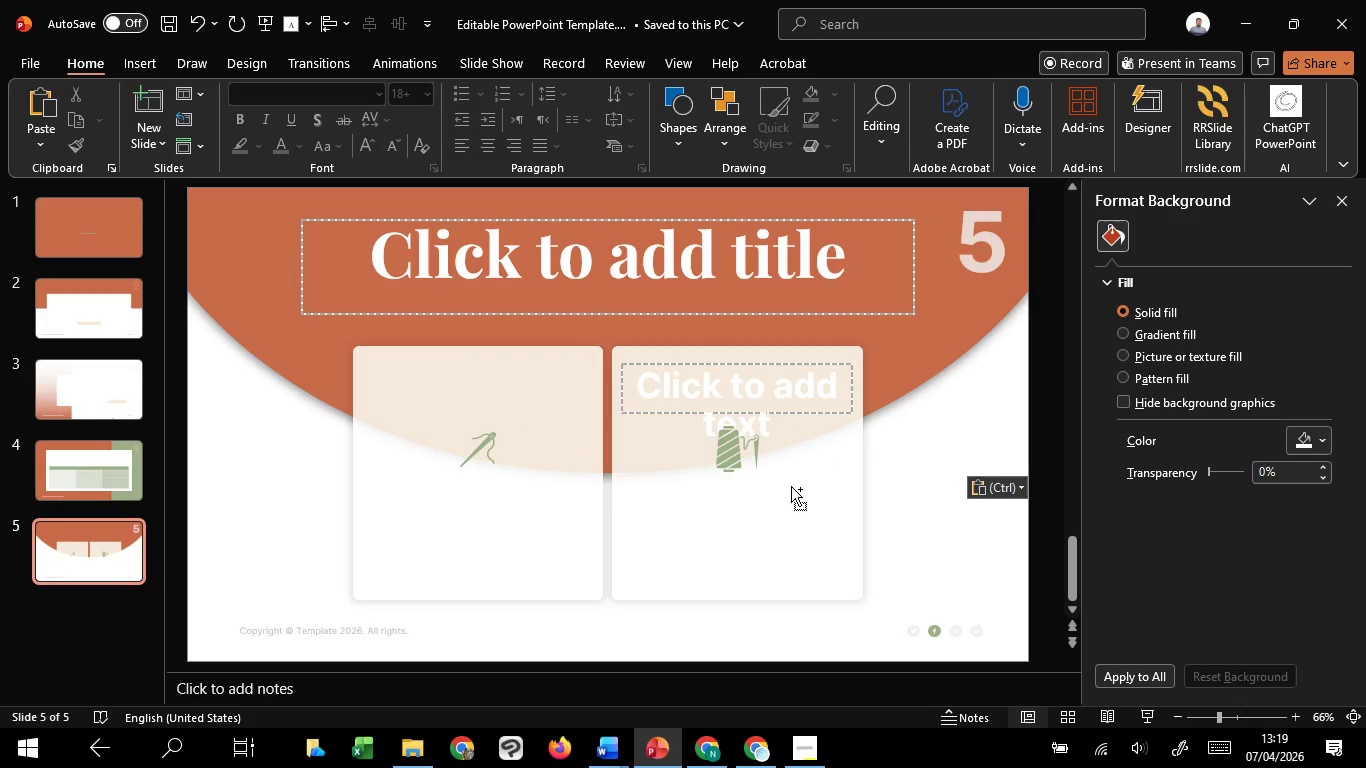 
key(Control+ControlLeft)
 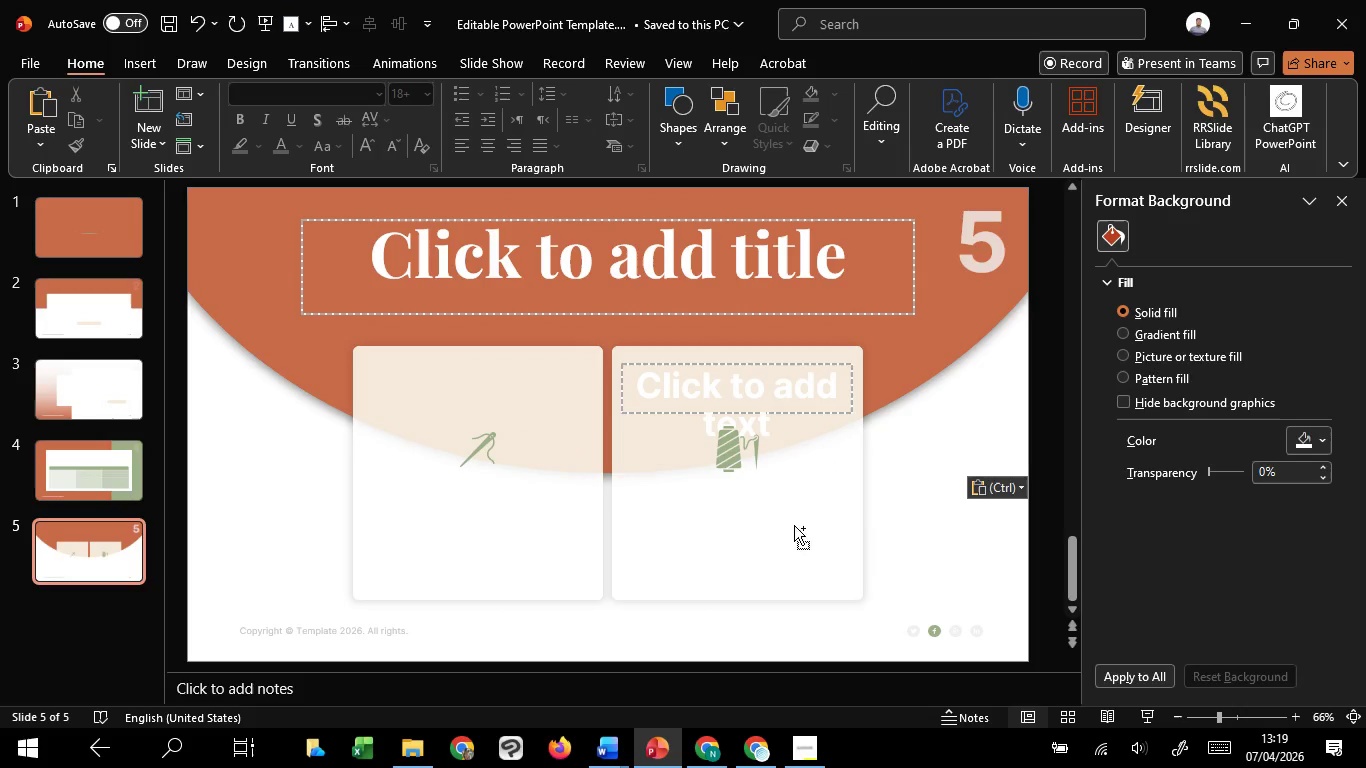 
key(Control+ControlLeft)
 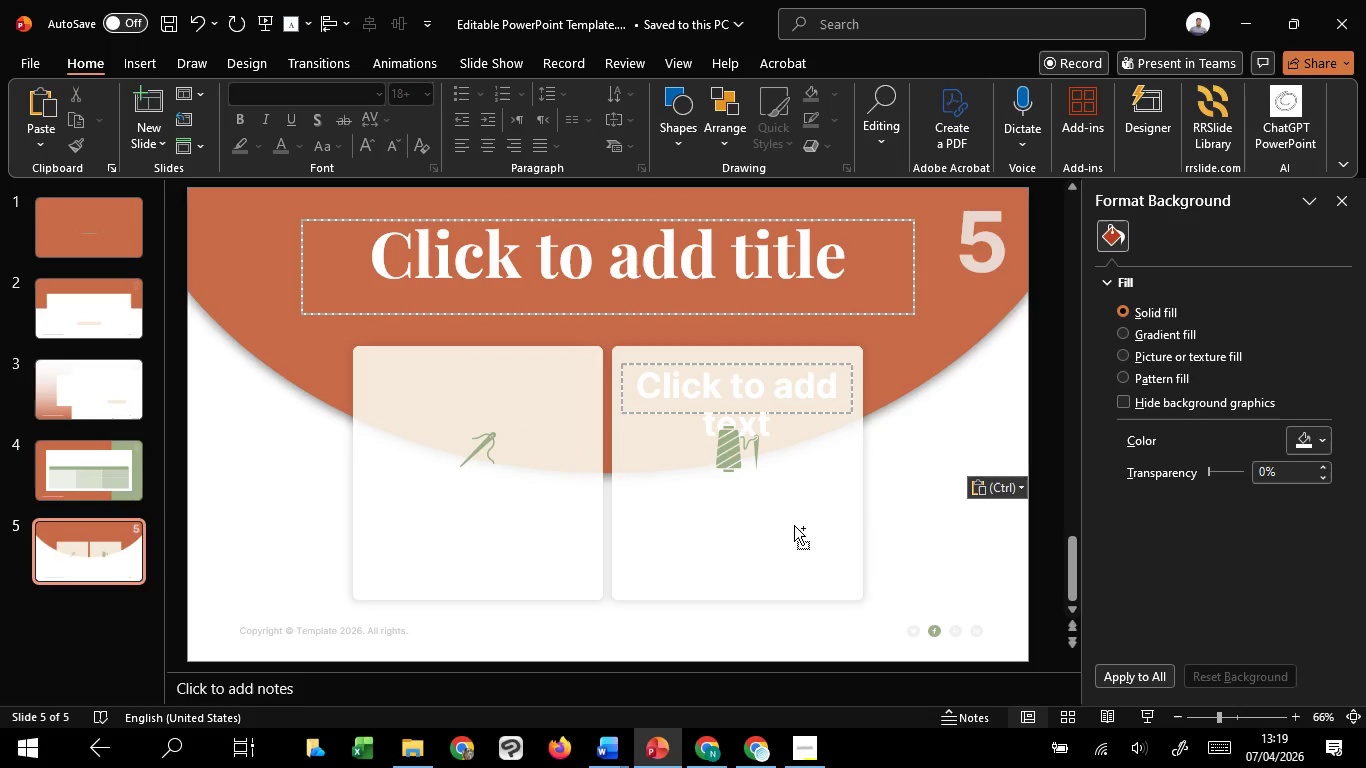 
key(Control+ControlLeft)
 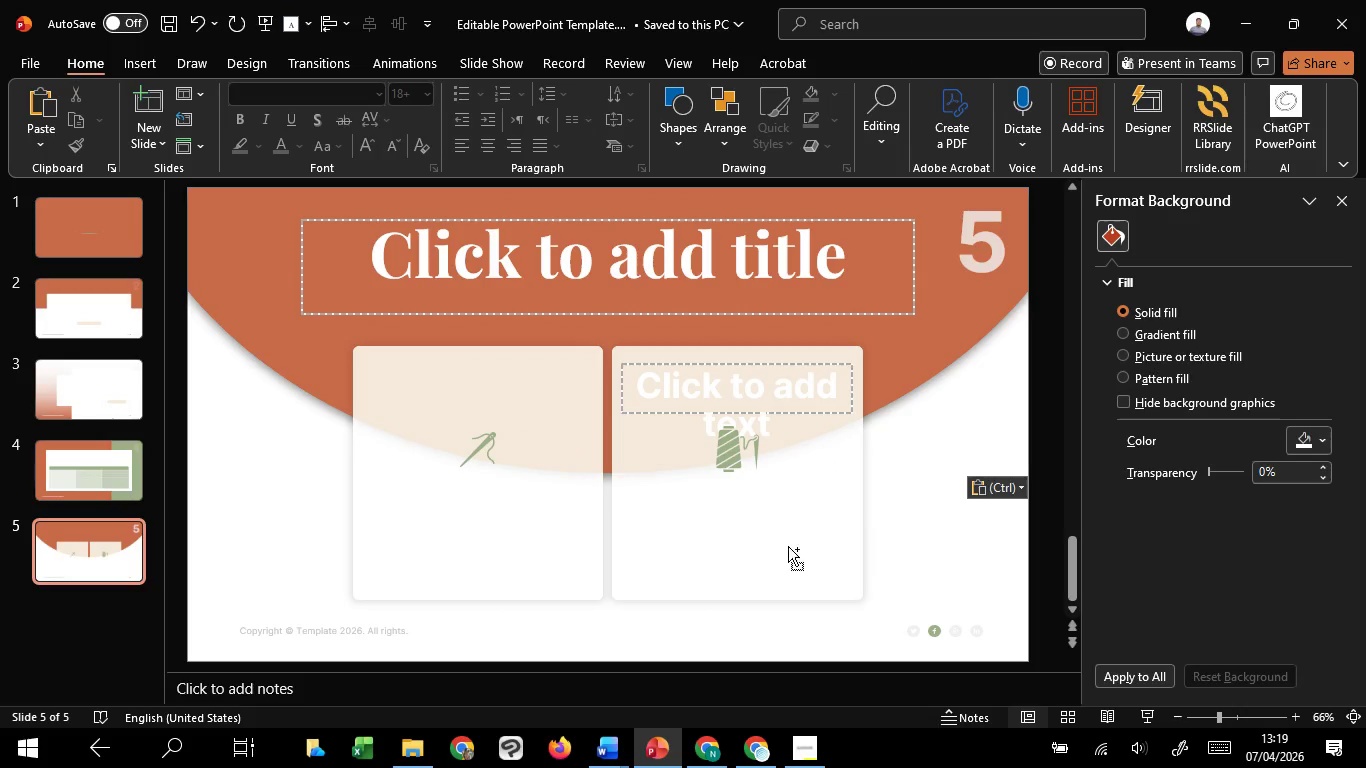 
key(Control+ControlLeft)
 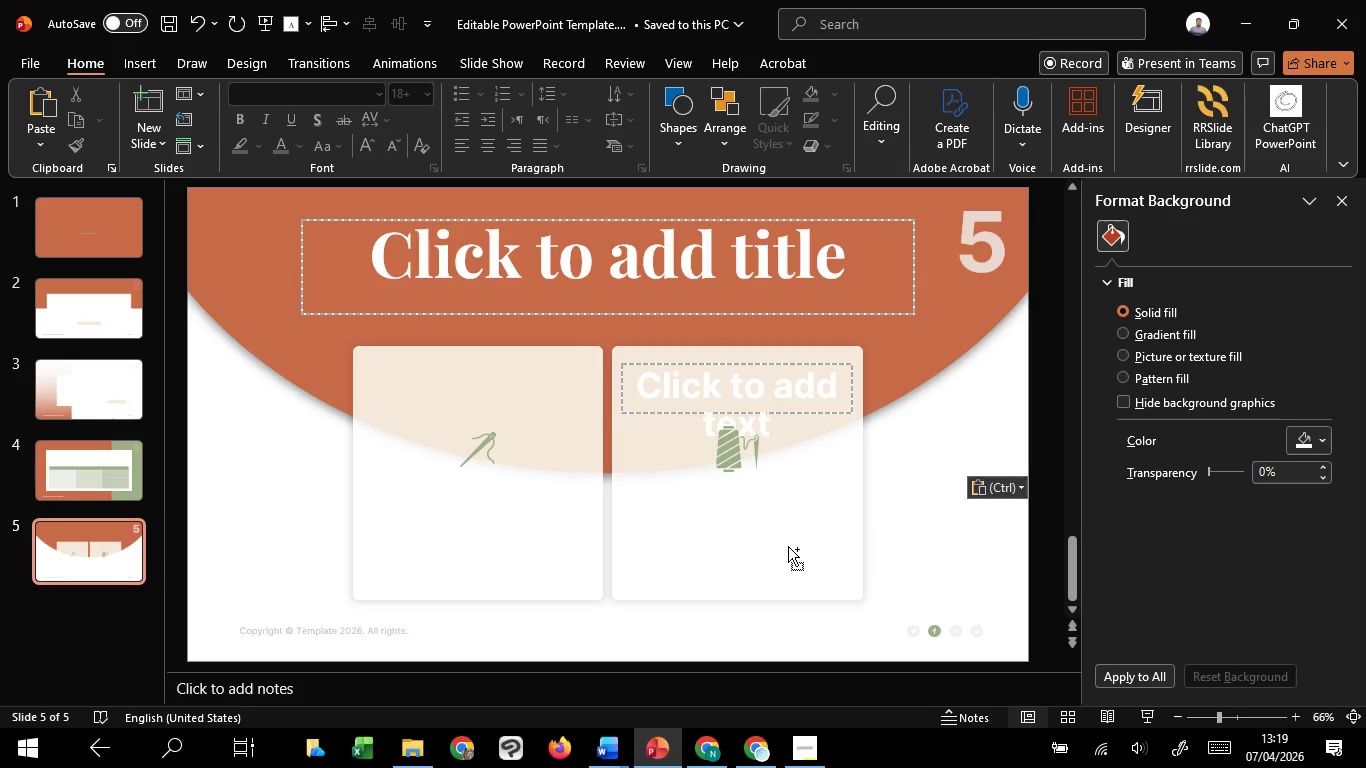 
key(Control+ControlLeft)
 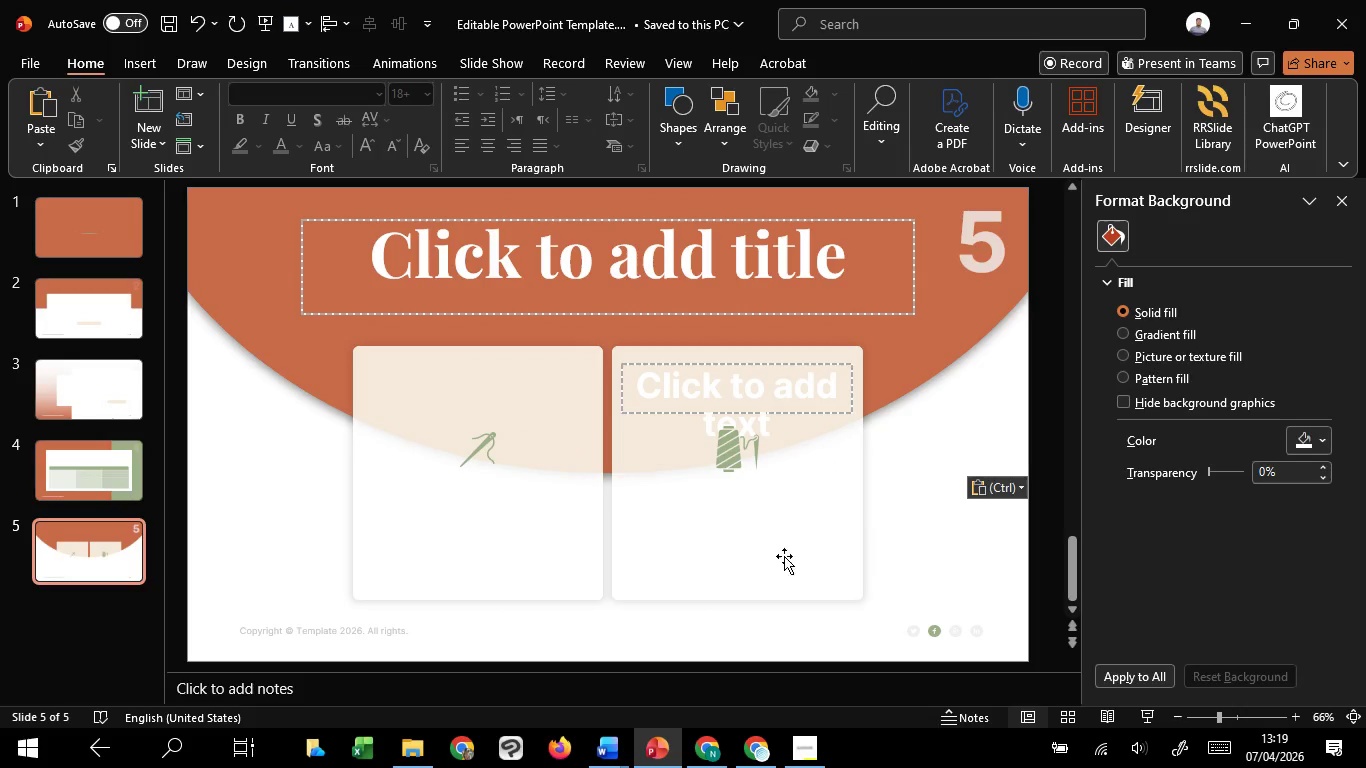 
key(Control+ControlLeft)
 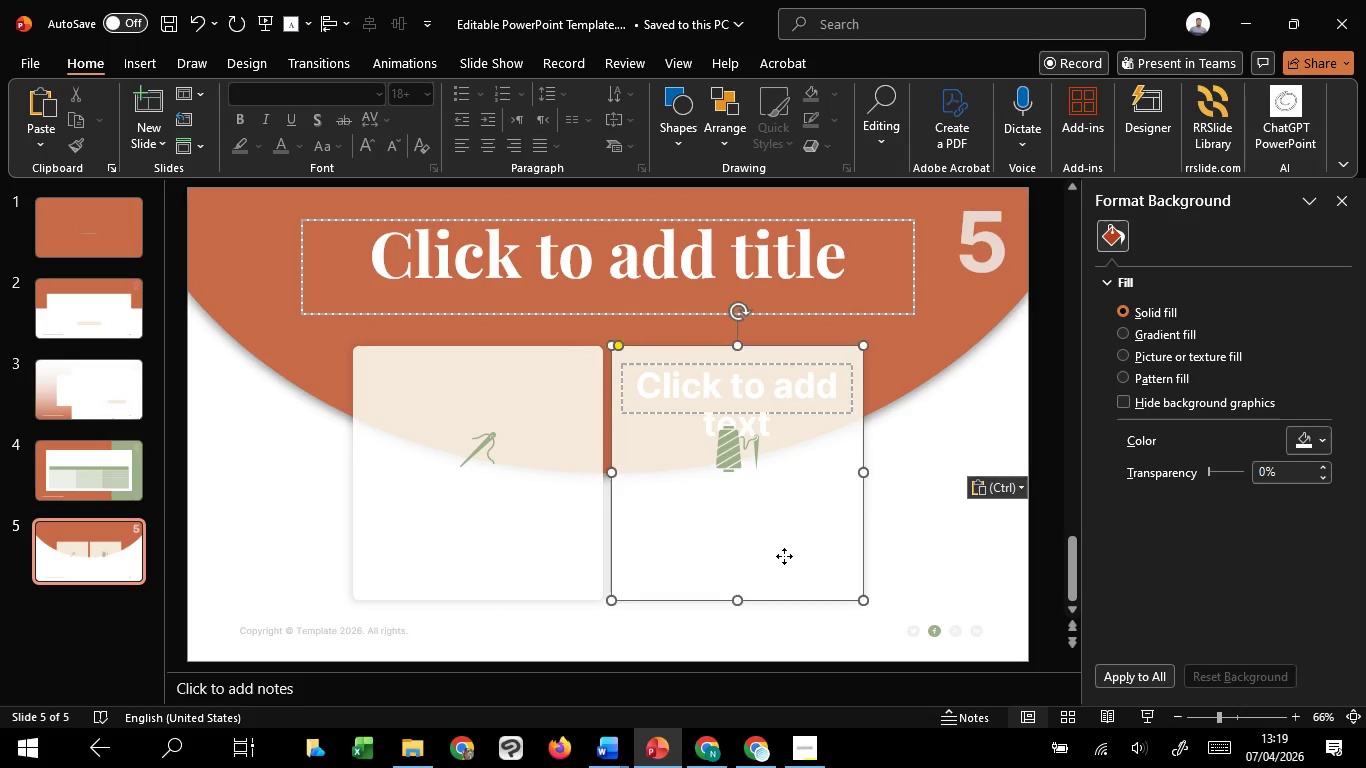 
left_click([784, 556])
 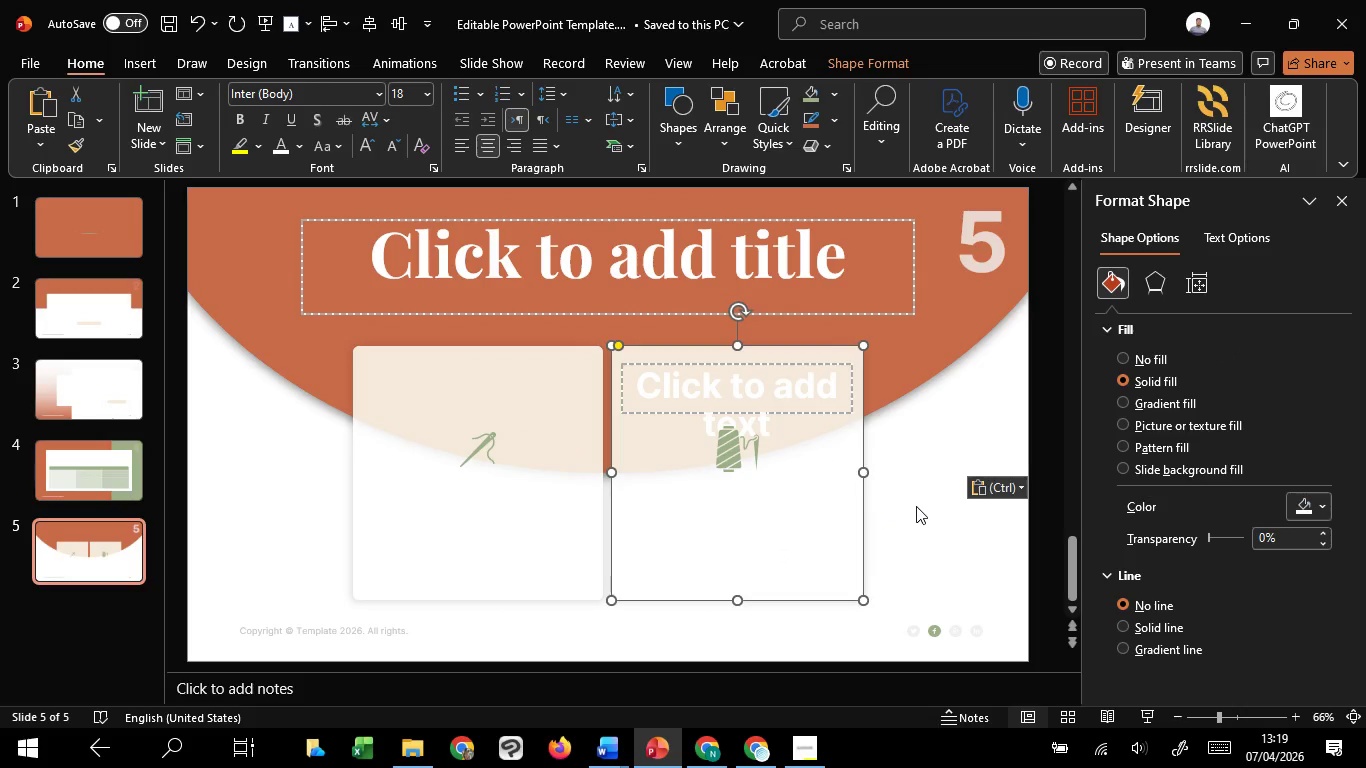 
left_click([916, 506])
 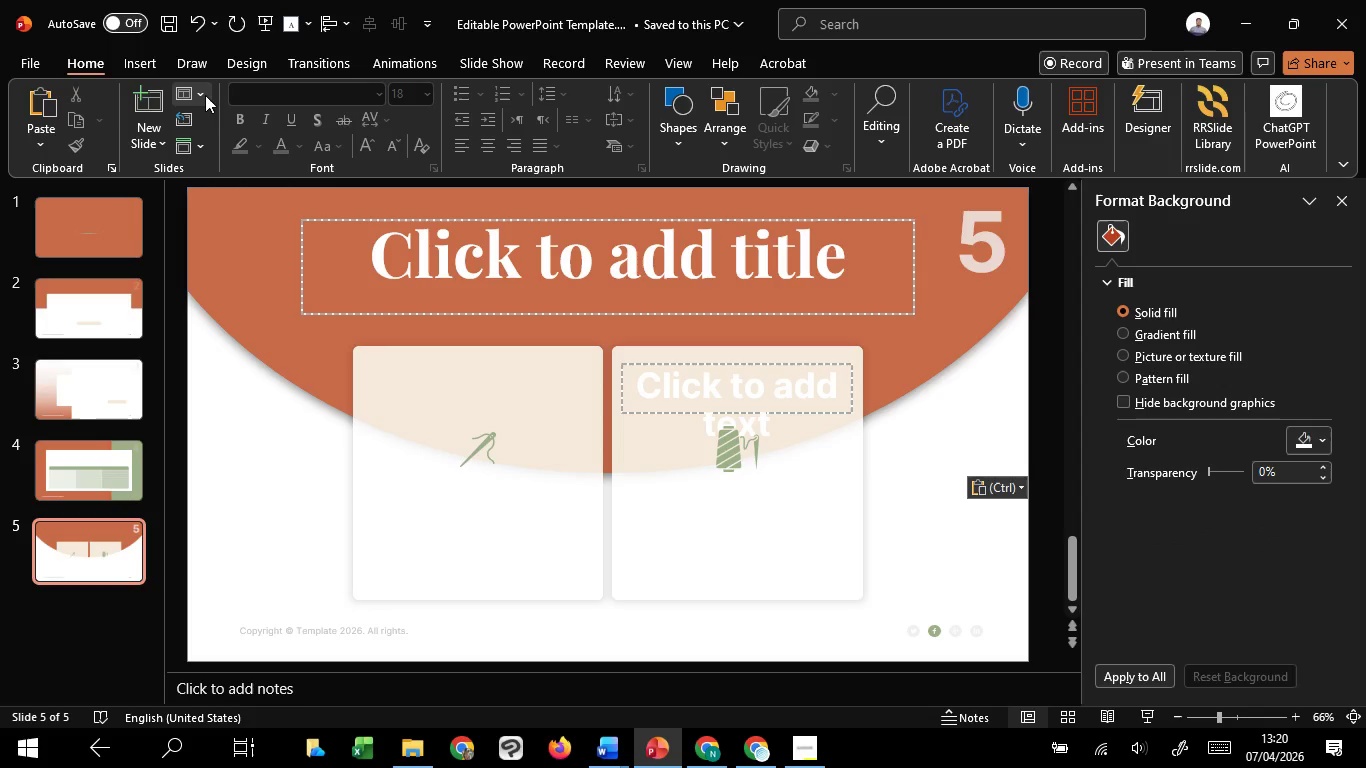 
left_click([202, 95])
 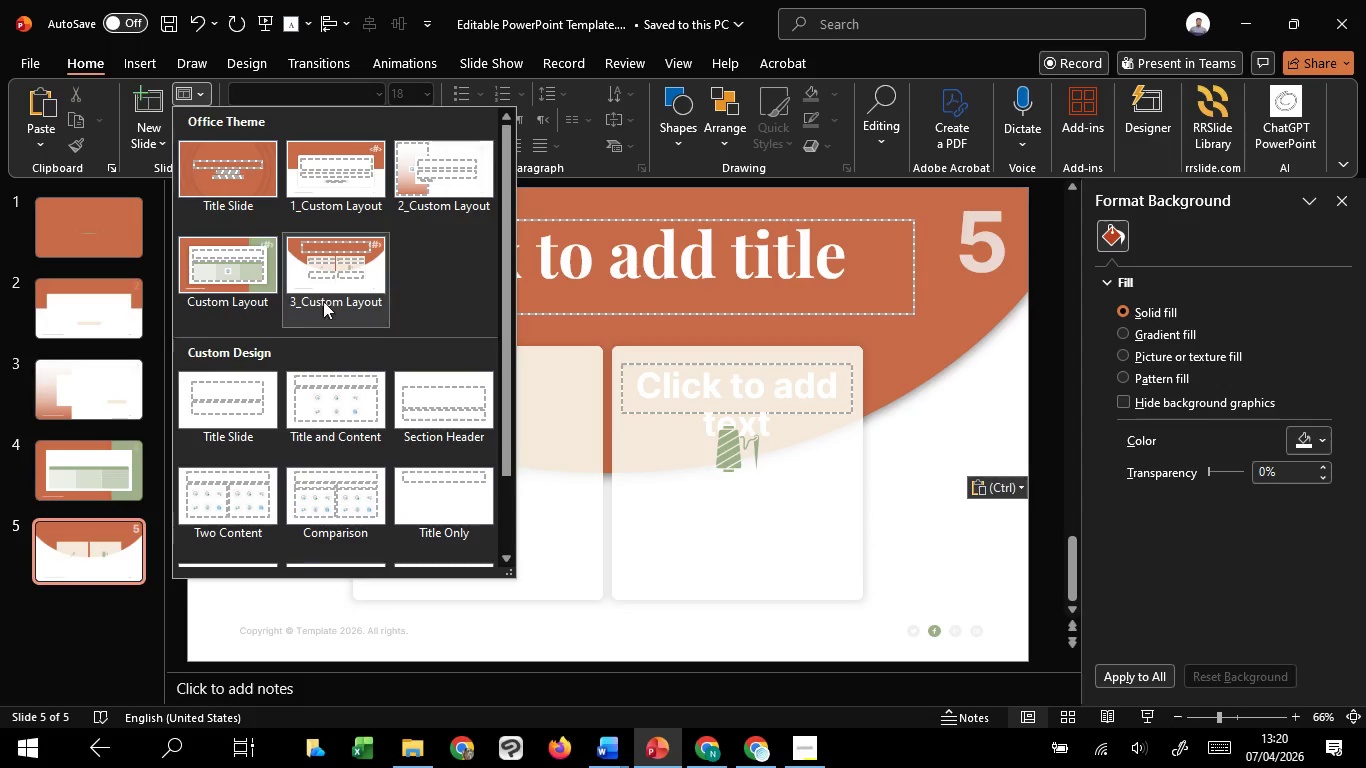 
left_click([327, 296])
 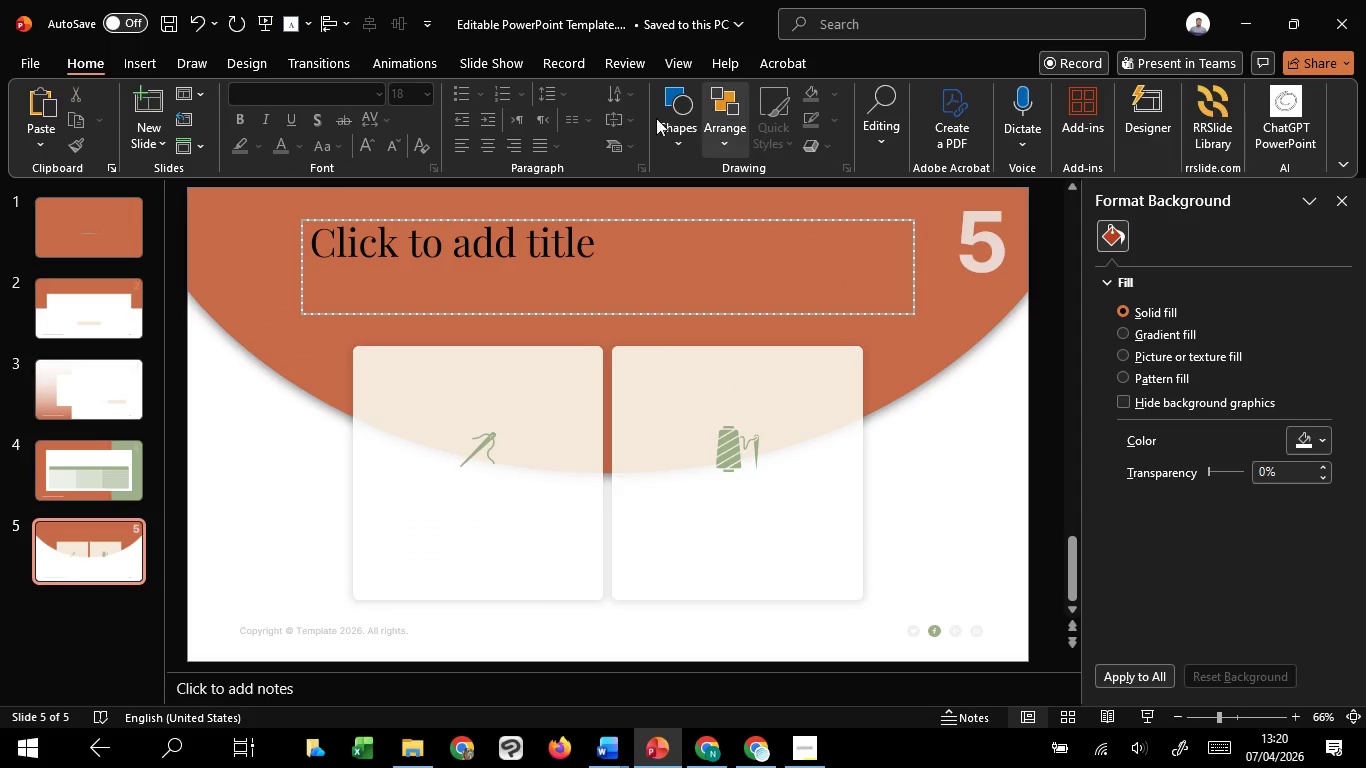 
left_click([207, 90])
 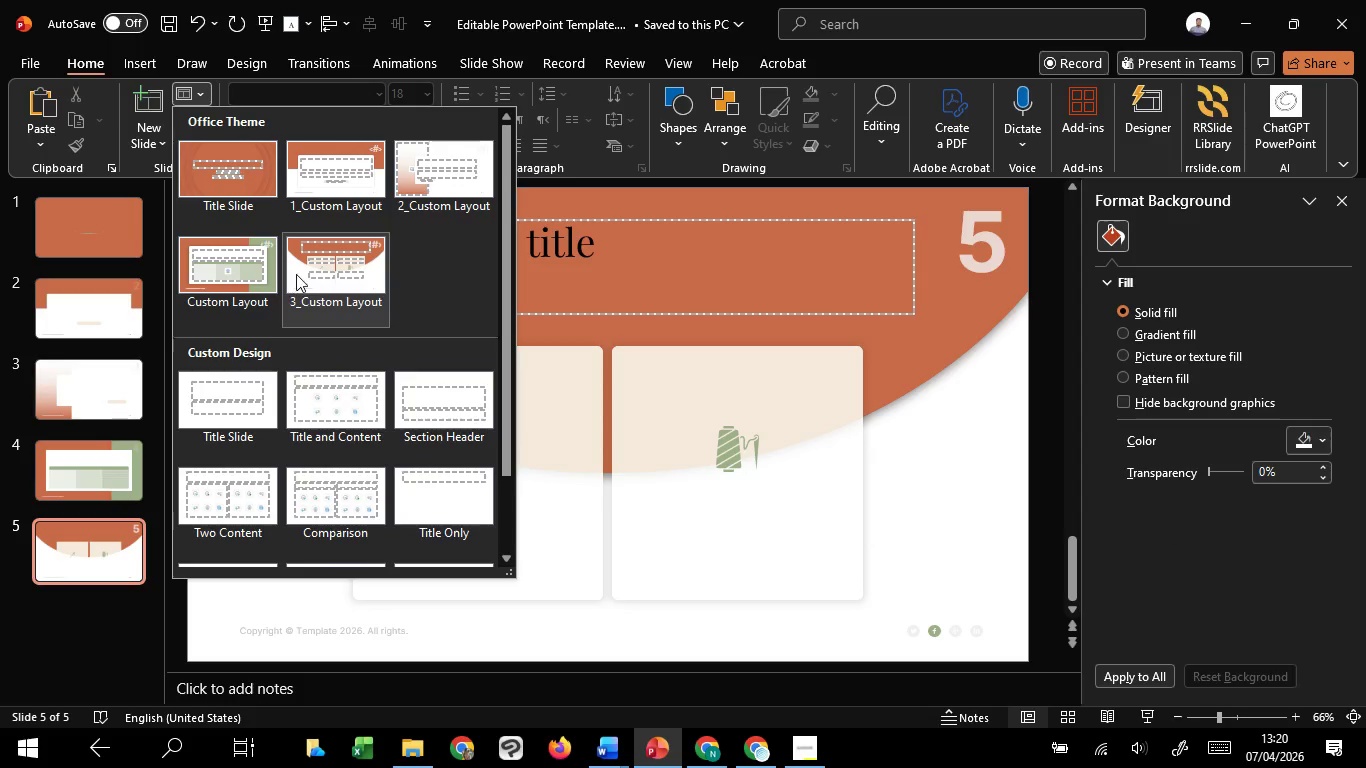 
left_click([301, 272])
 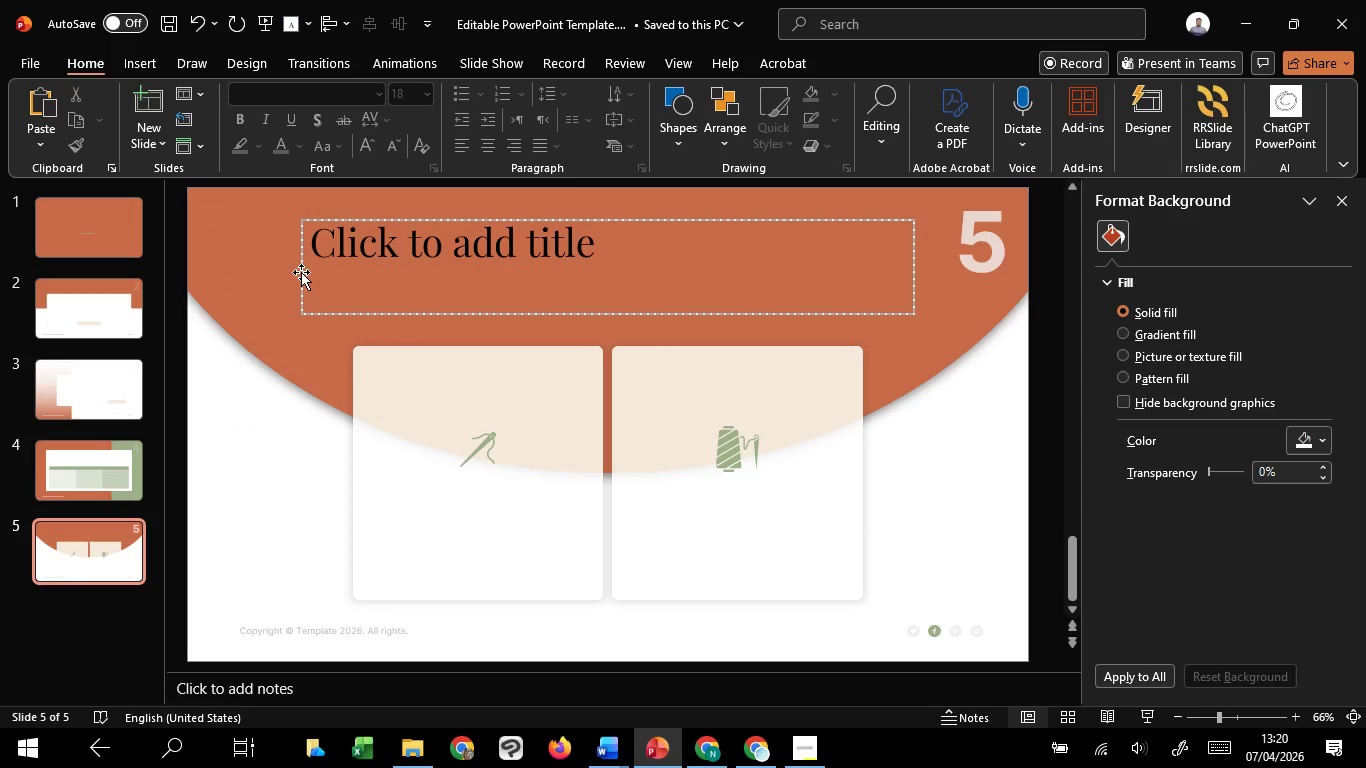 
key(Control+Z)
 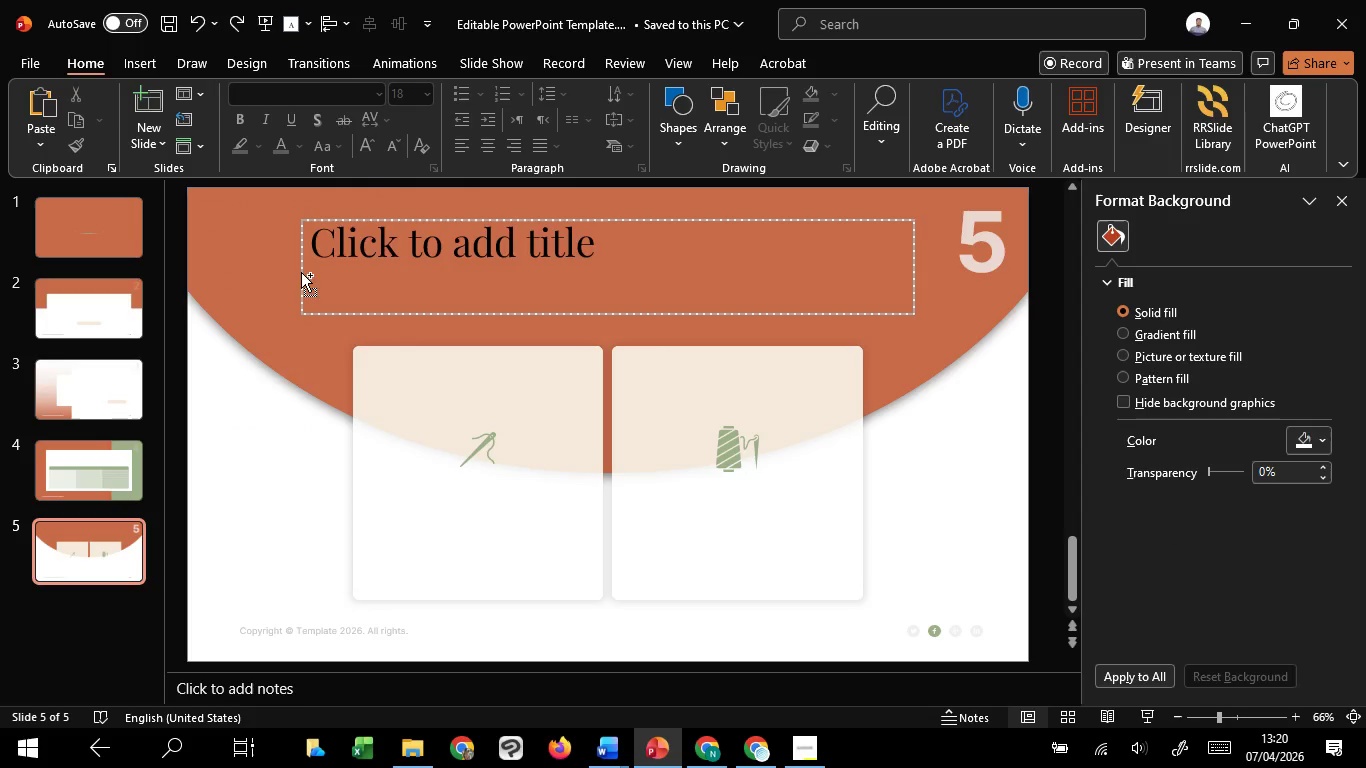 
key(Control+Z)
 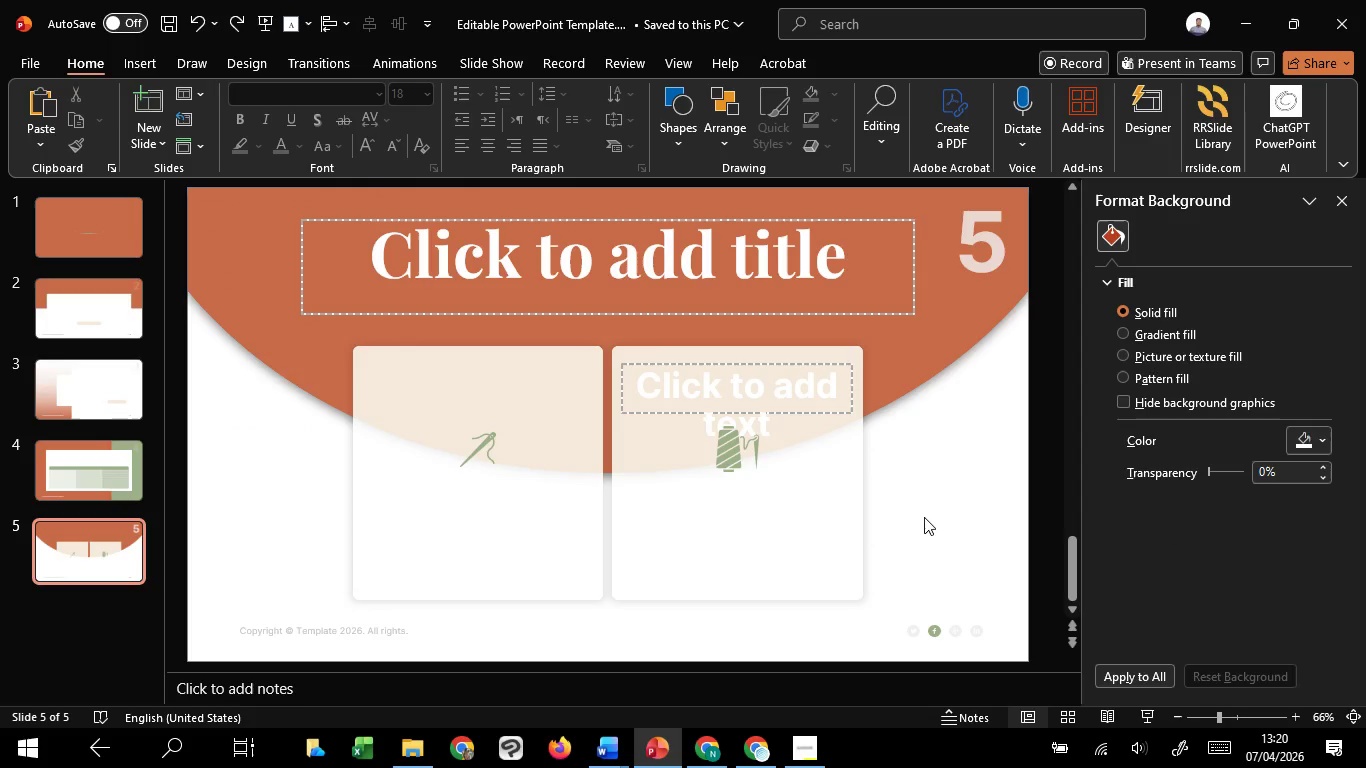 
left_click([934, 538])
 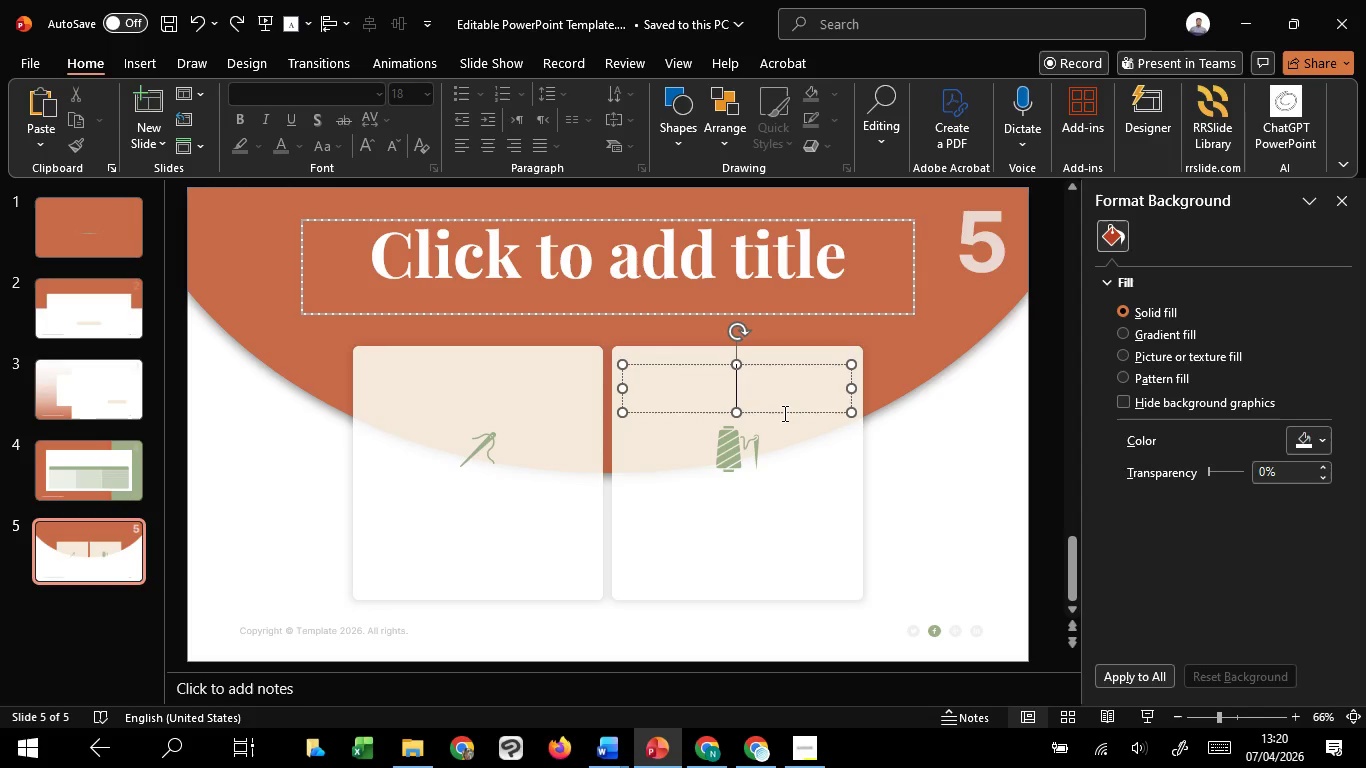 
left_click([783, 413])
 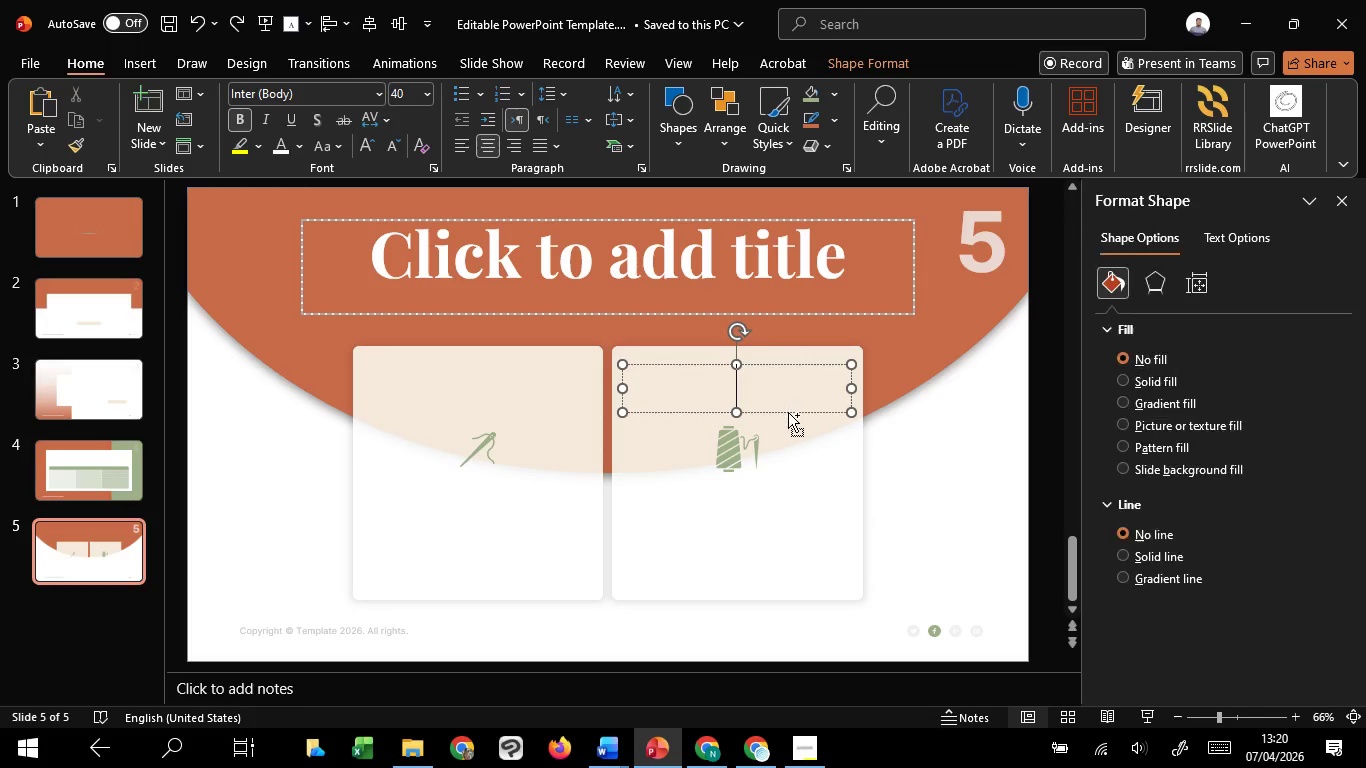 
hold_key(key=ControlLeft, duration=2.62)
hold_key(key=ShiftLeft, duration=2.39)
left_click_drag(start_coordinate=[789, 412], to_coordinate=[528, 378])
 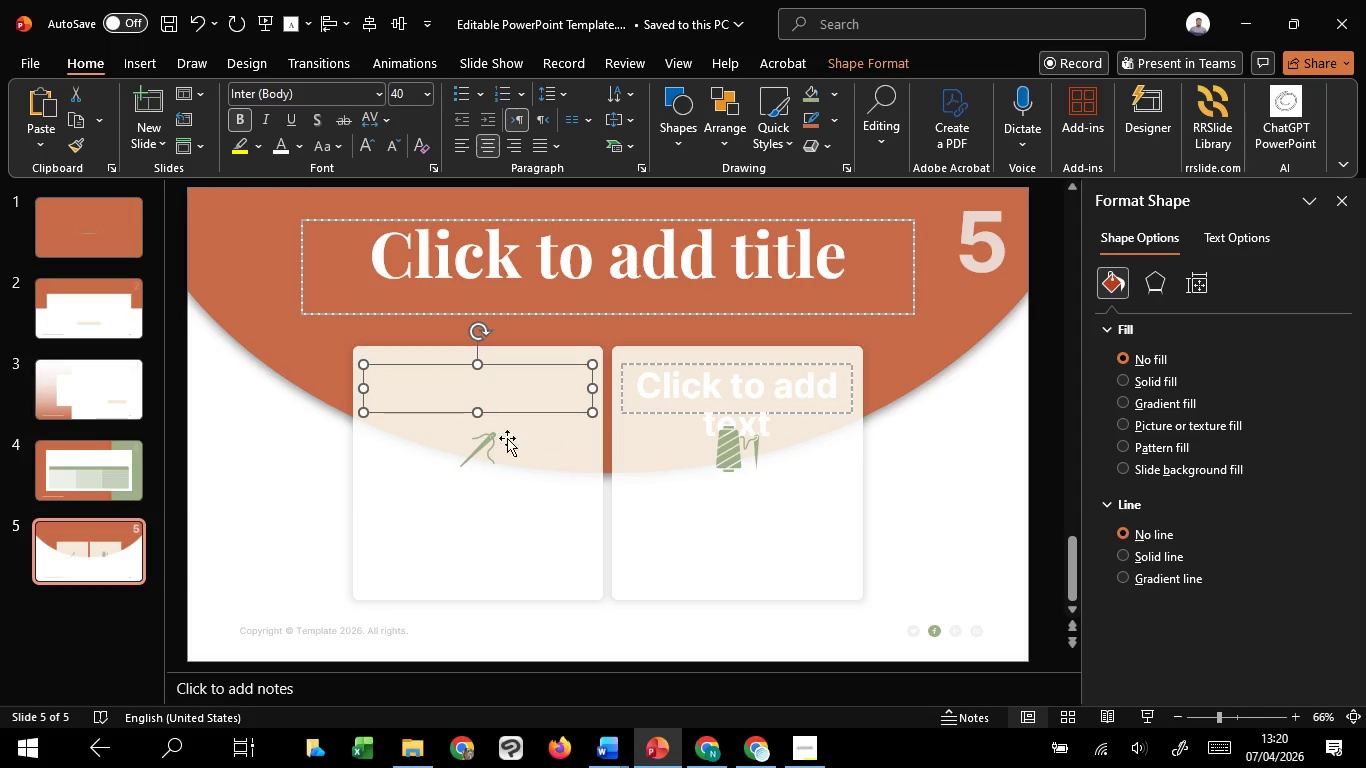 
hold_key(key=C, duration=1.51)
 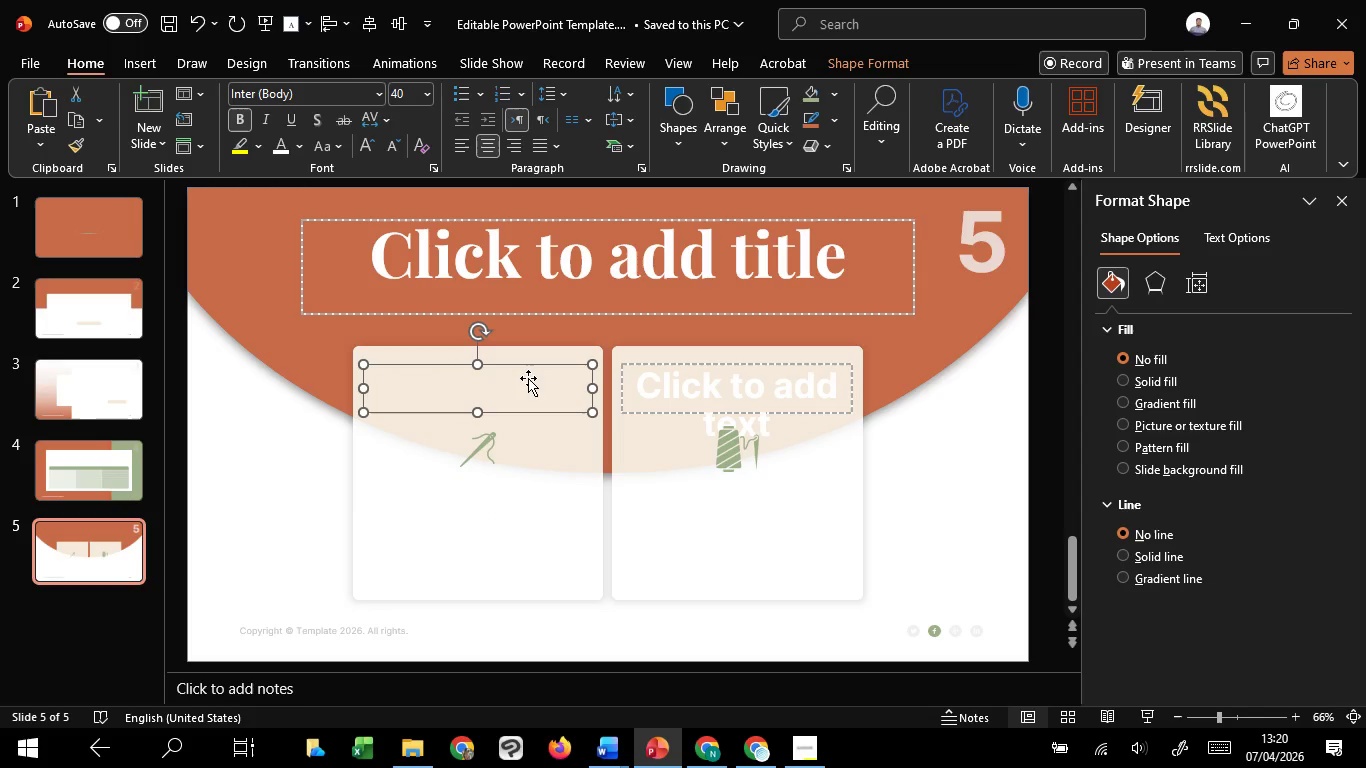 
hold_key(key=C, duration=0.52)
 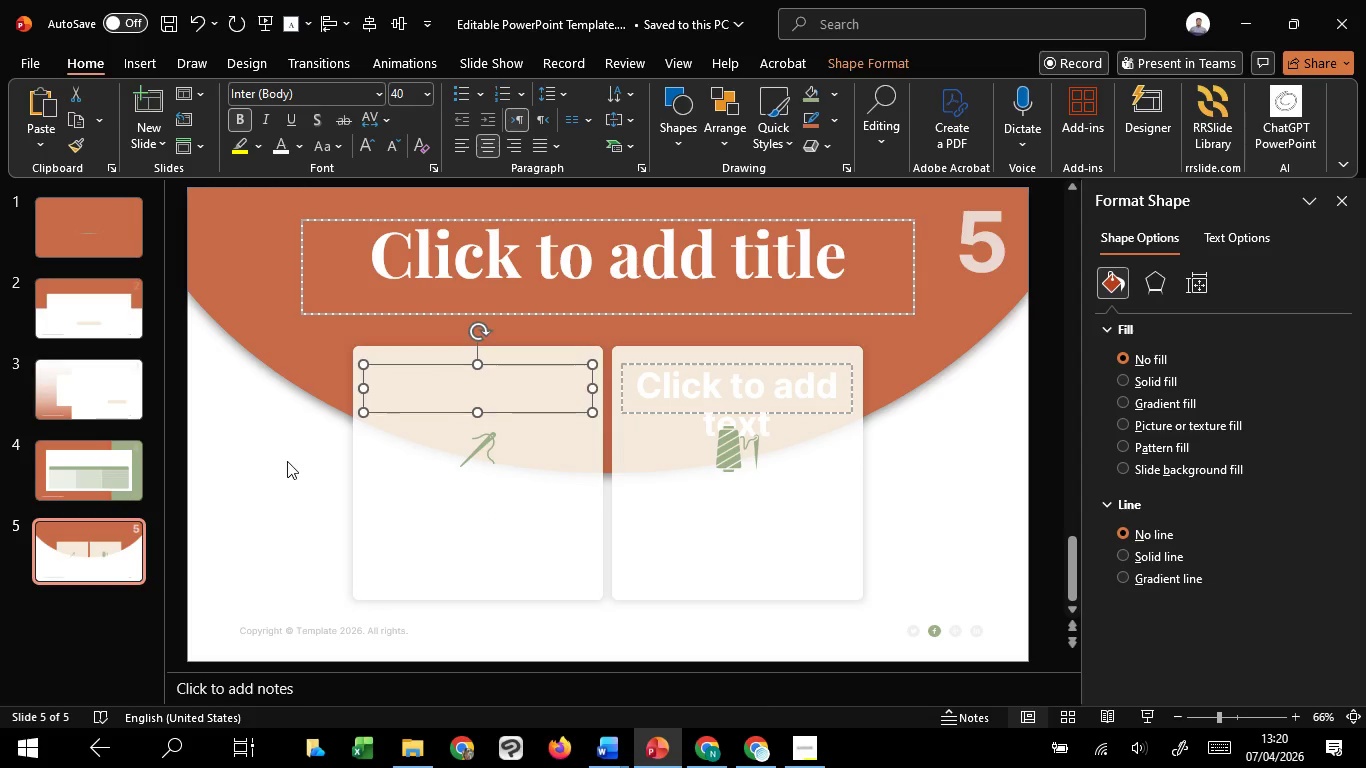 
left_click([285, 462])
 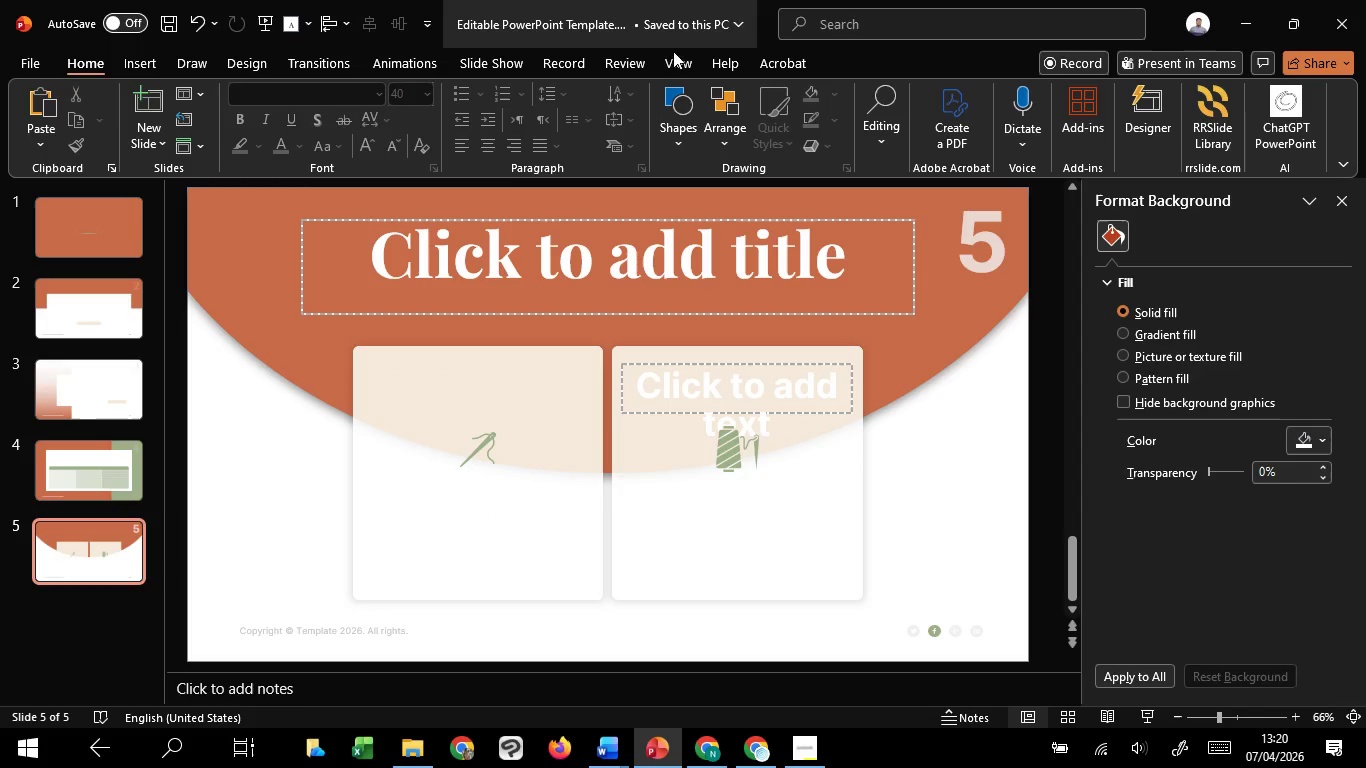 
left_click([668, 66])
 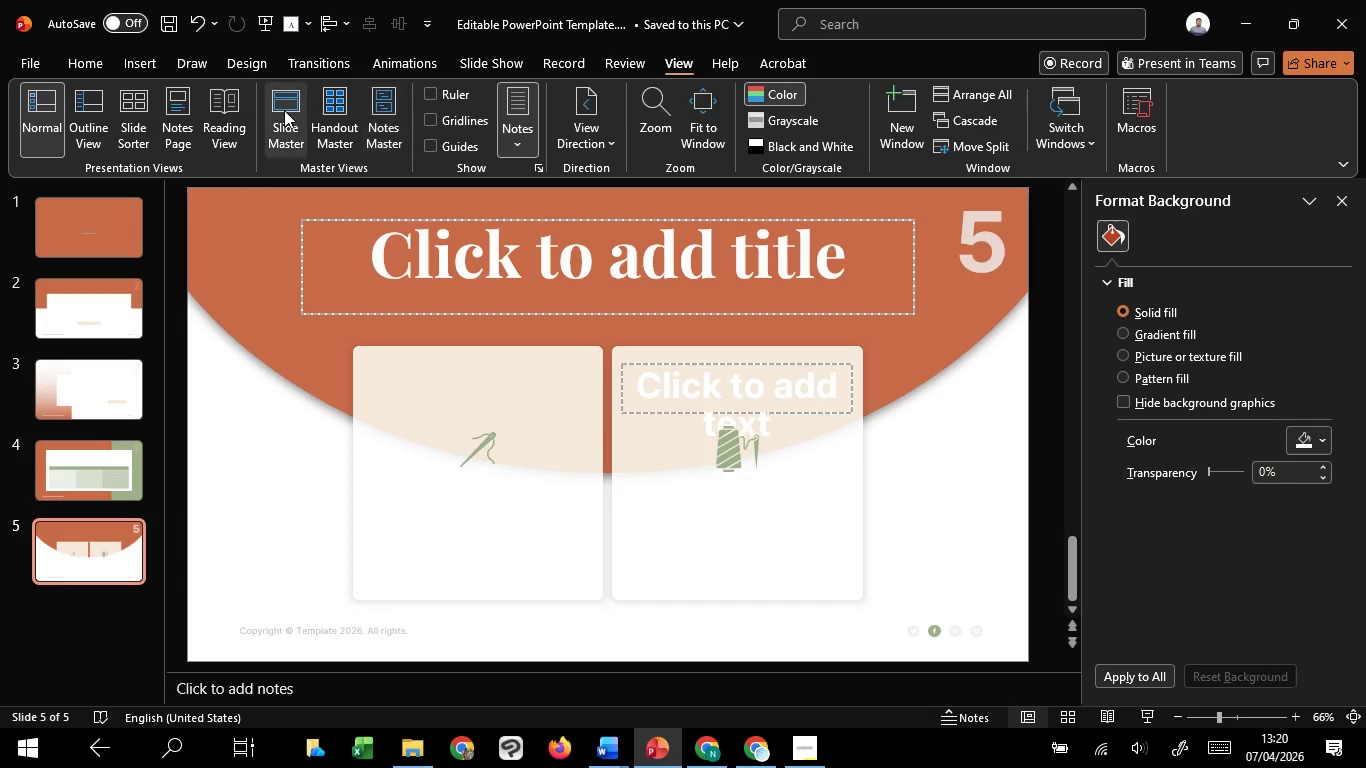 
left_click([284, 110])
 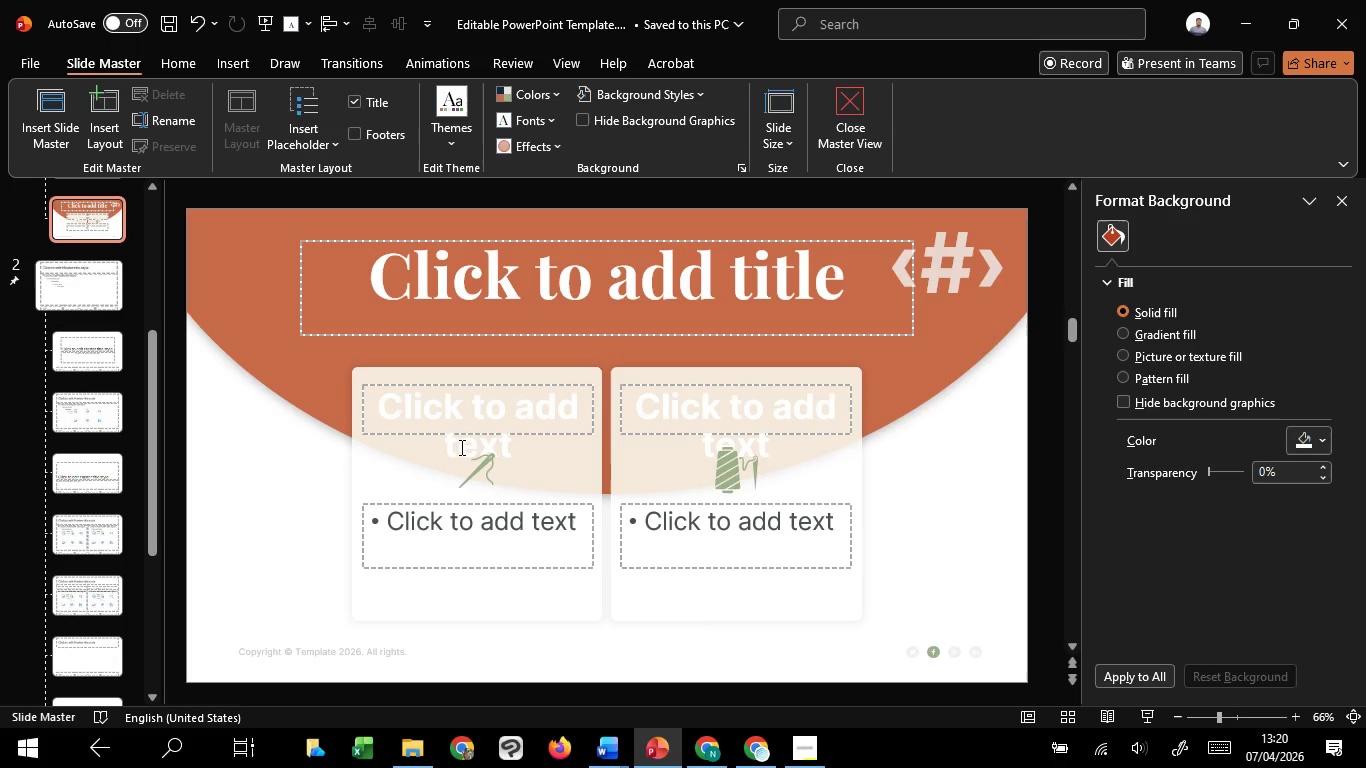 
left_click_drag(start_coordinate=[460, 432], to_coordinate=[454, 506])
 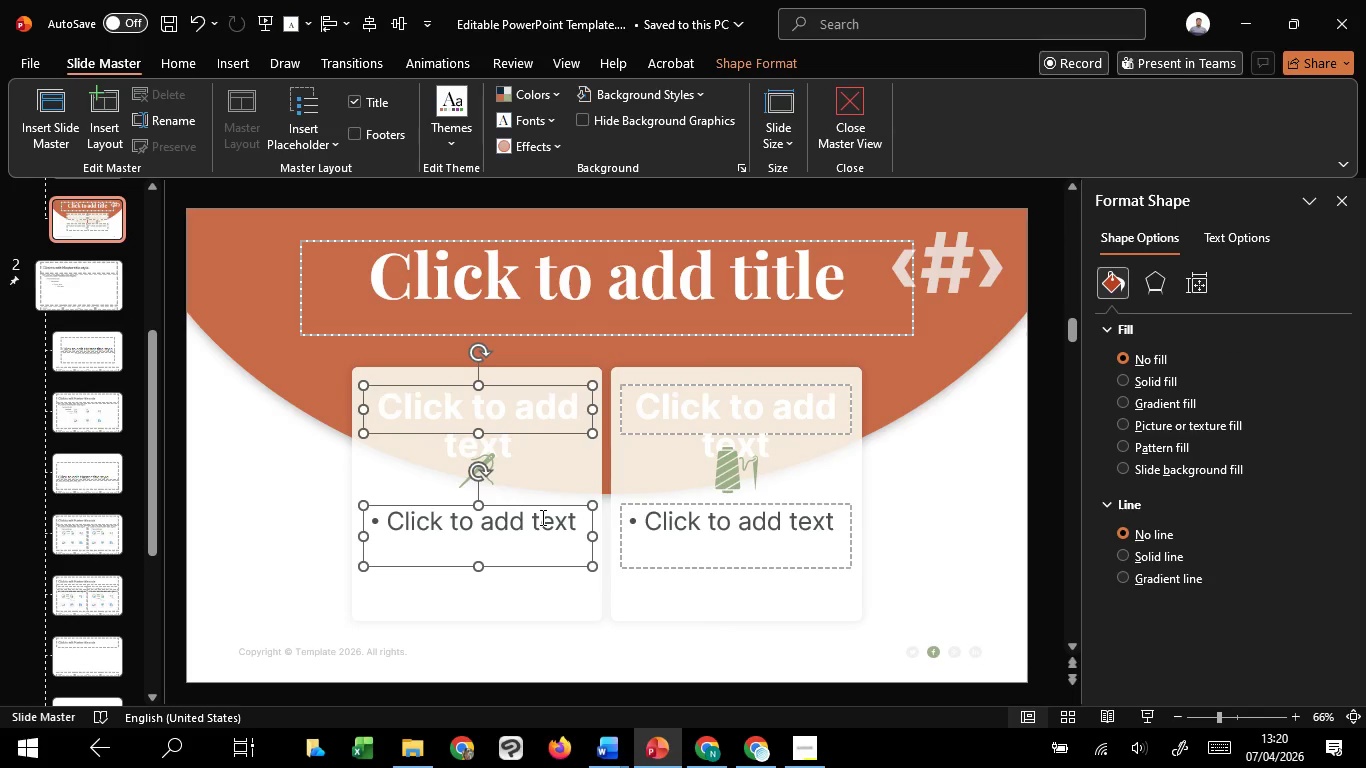 
hold_key(key=ShiftLeft, duration=0.7)
left_click([454, 506])
 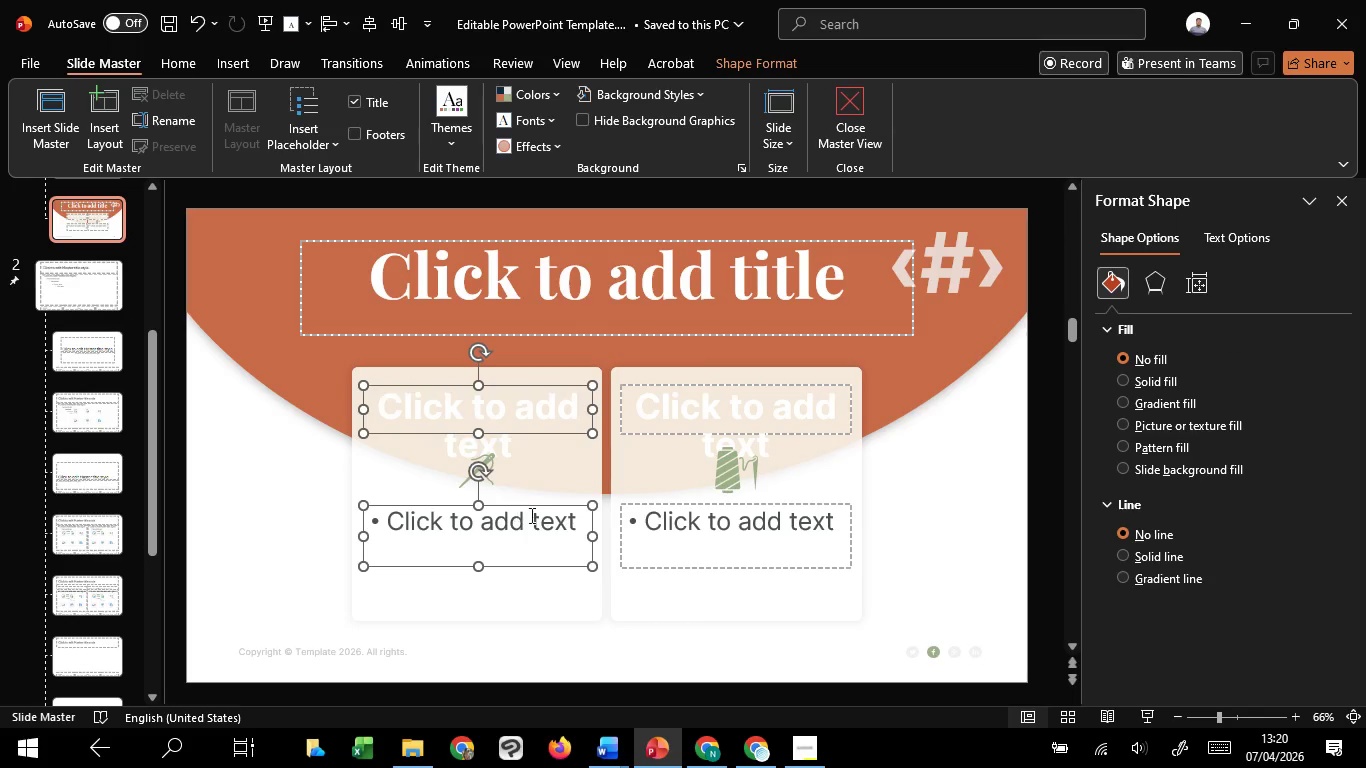 
key(Control+C)
 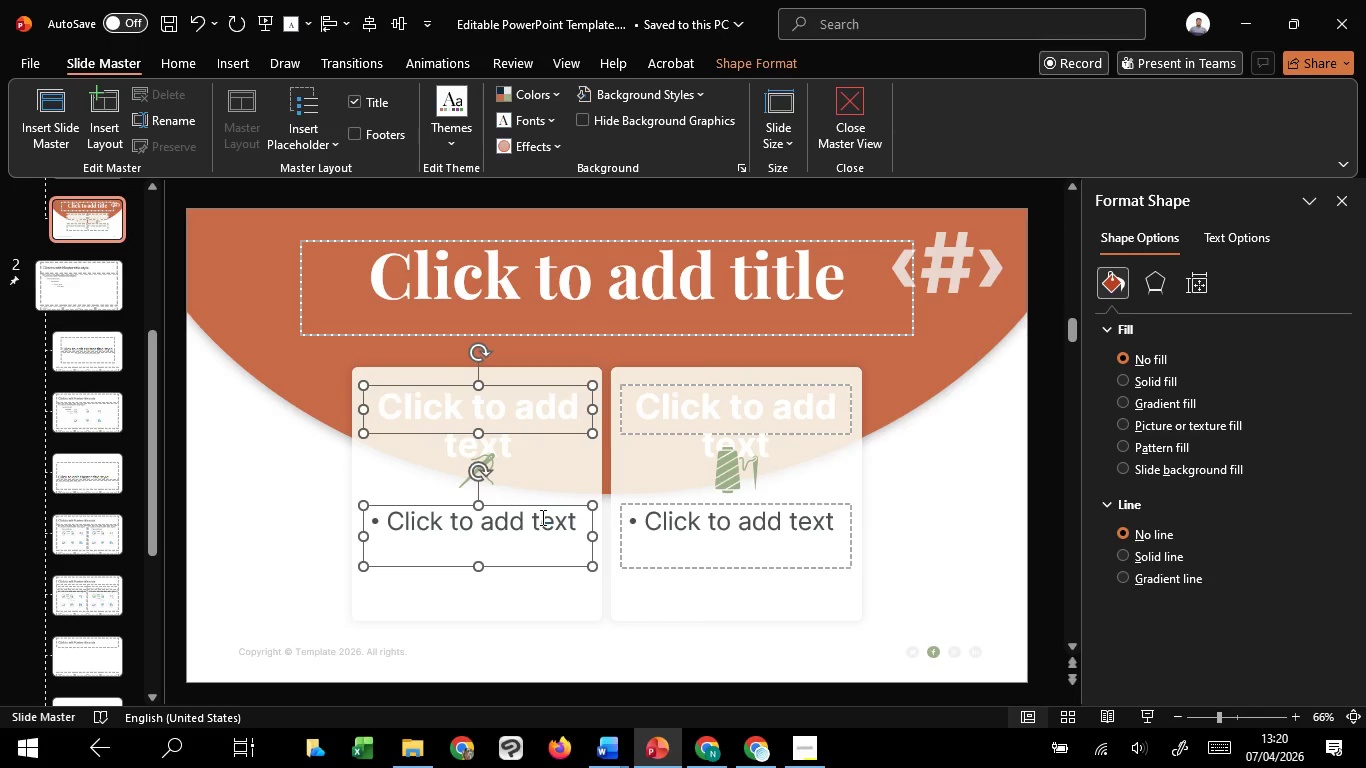 
key(Control+C)
 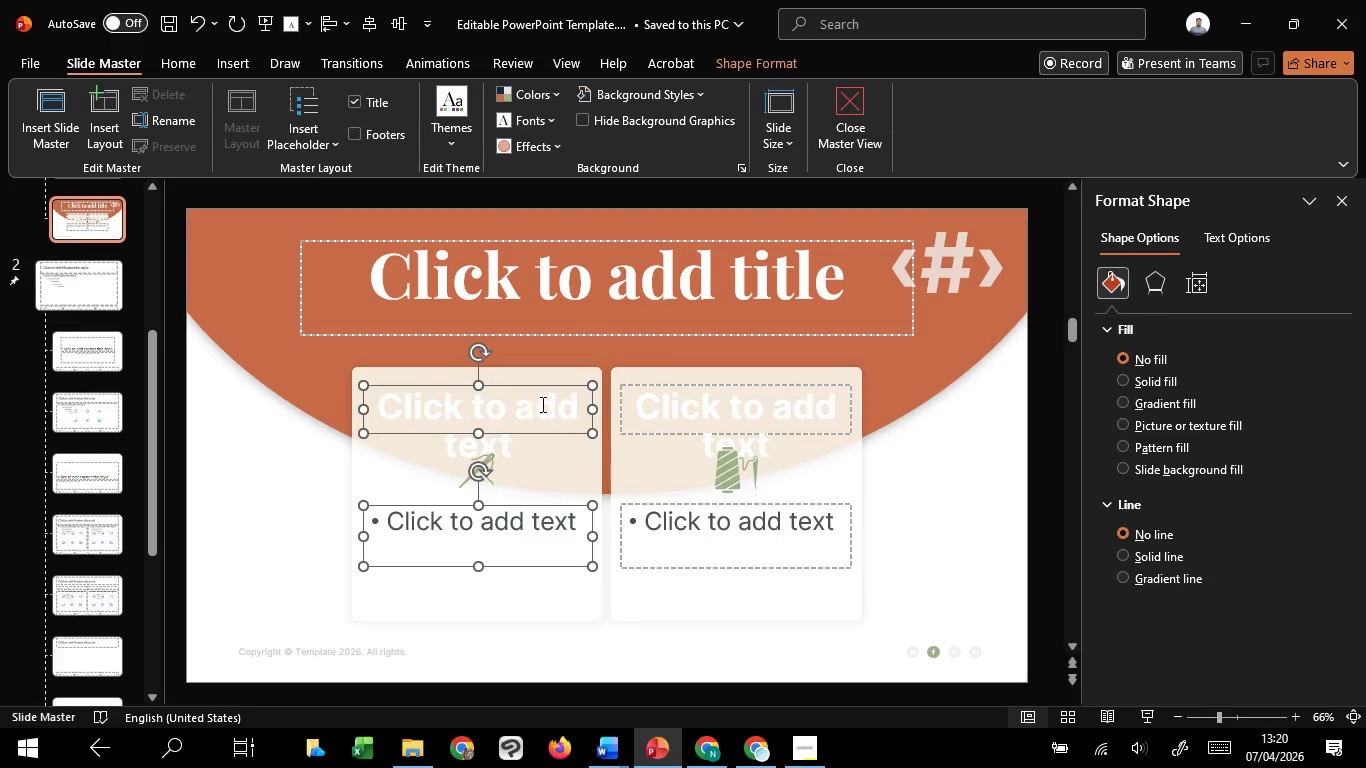 
key(Control+C)
 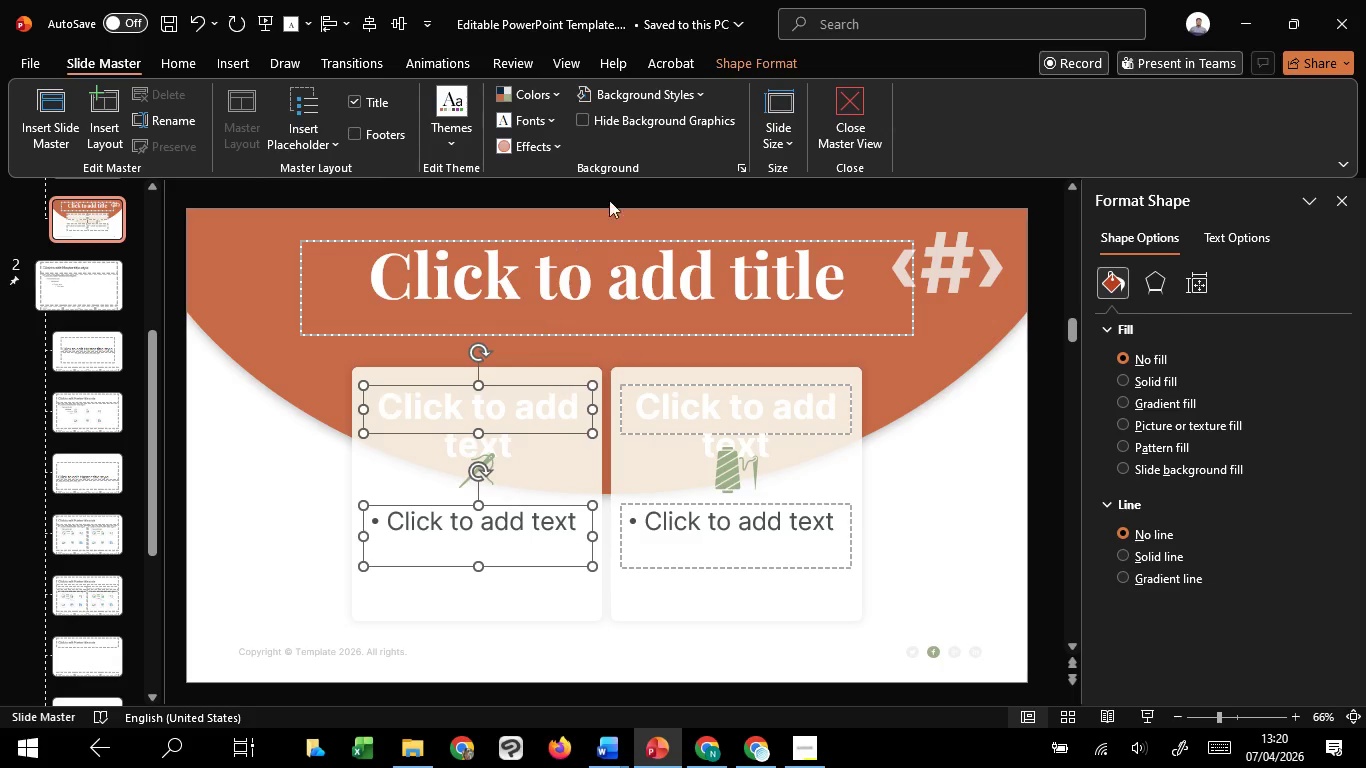 
key(Control+C)
 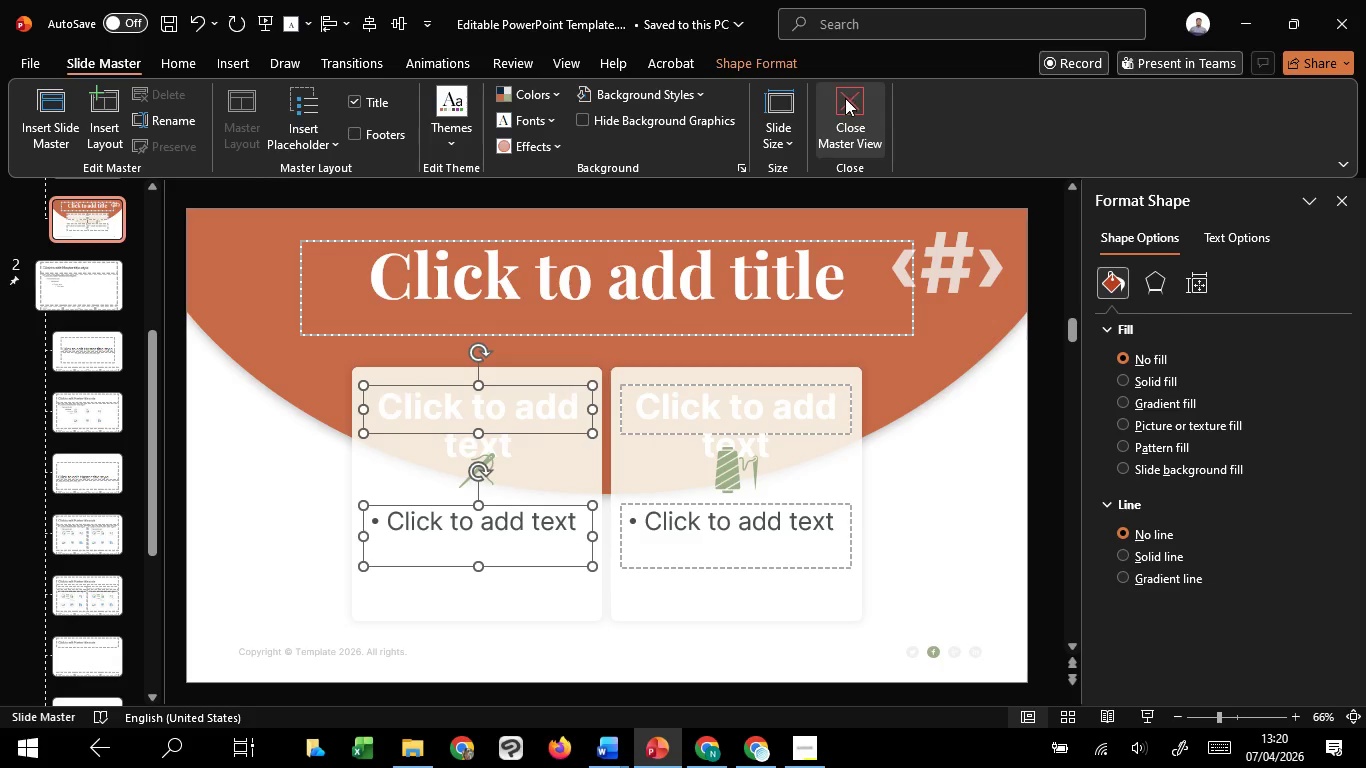 
left_click([845, 98])
 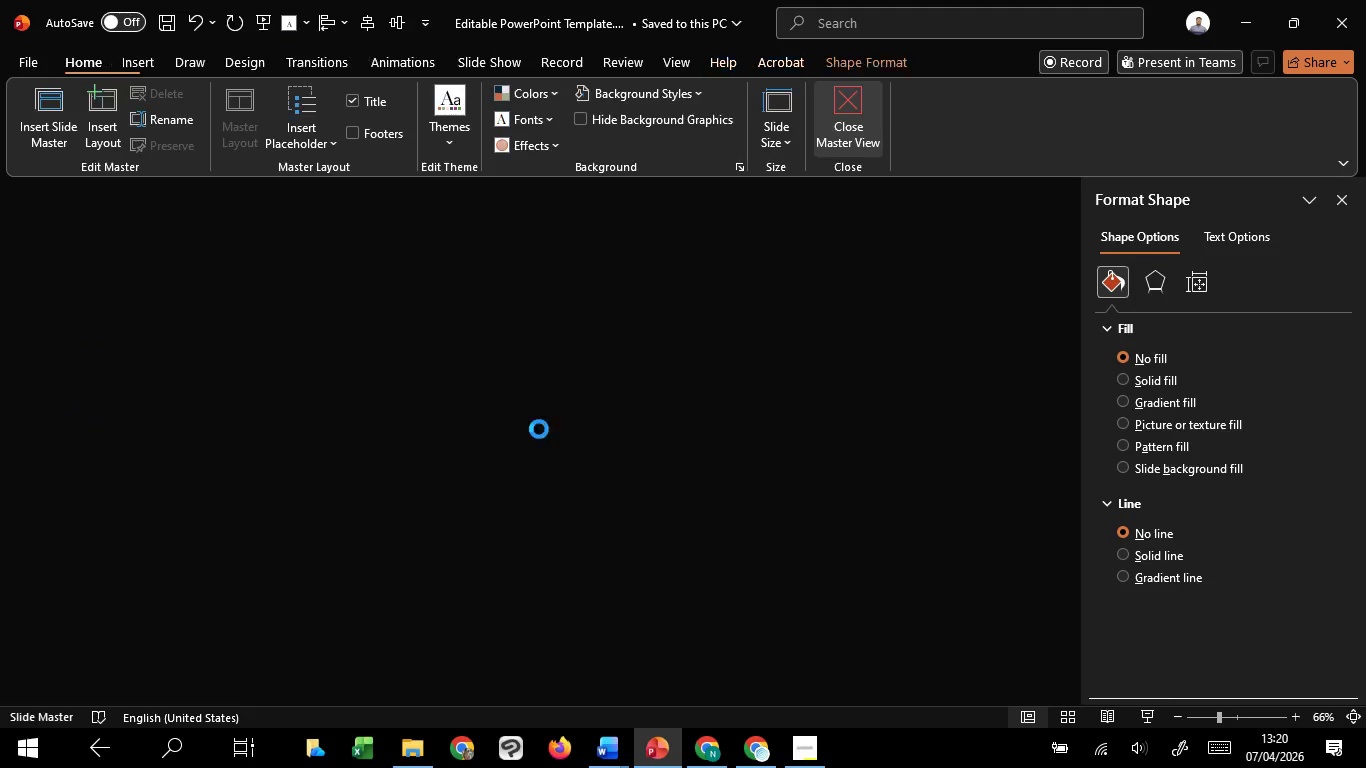 
key(Control+V)
 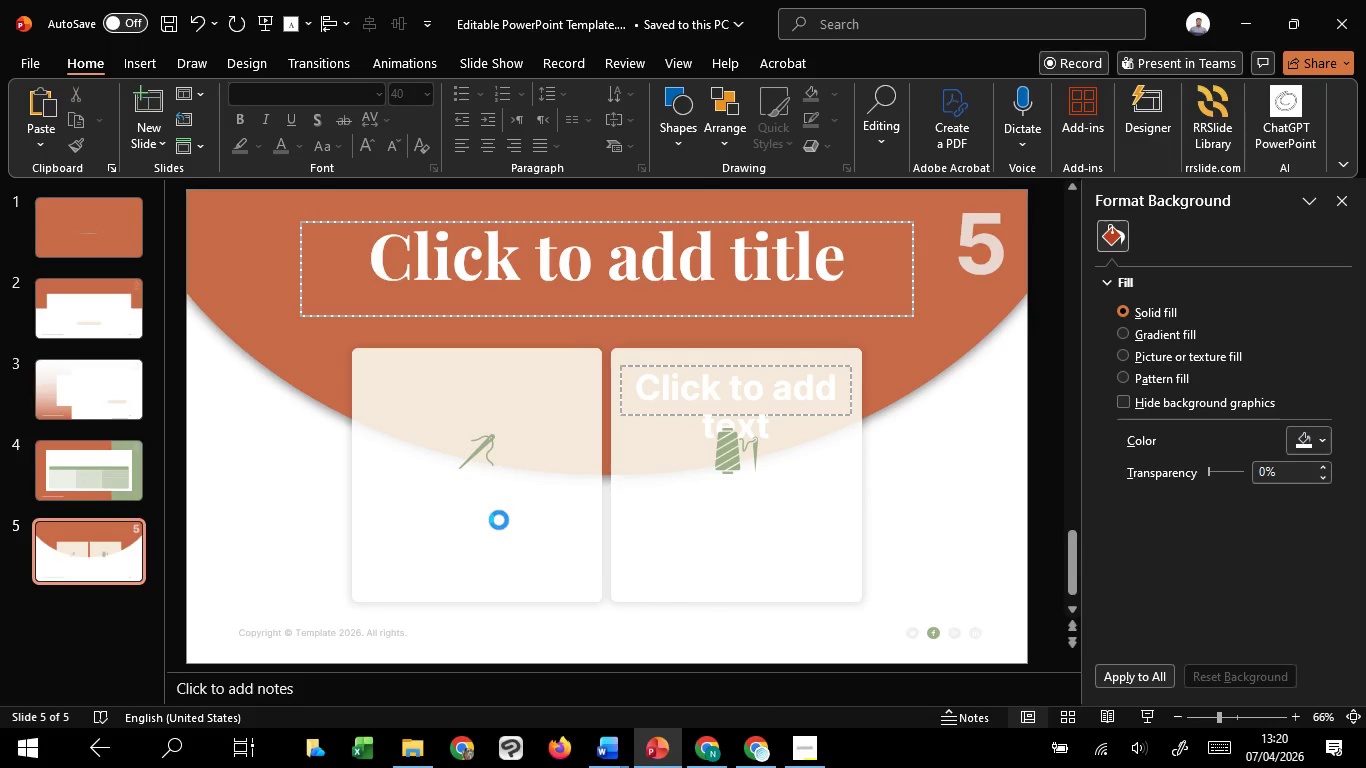 
key(Control+V)
 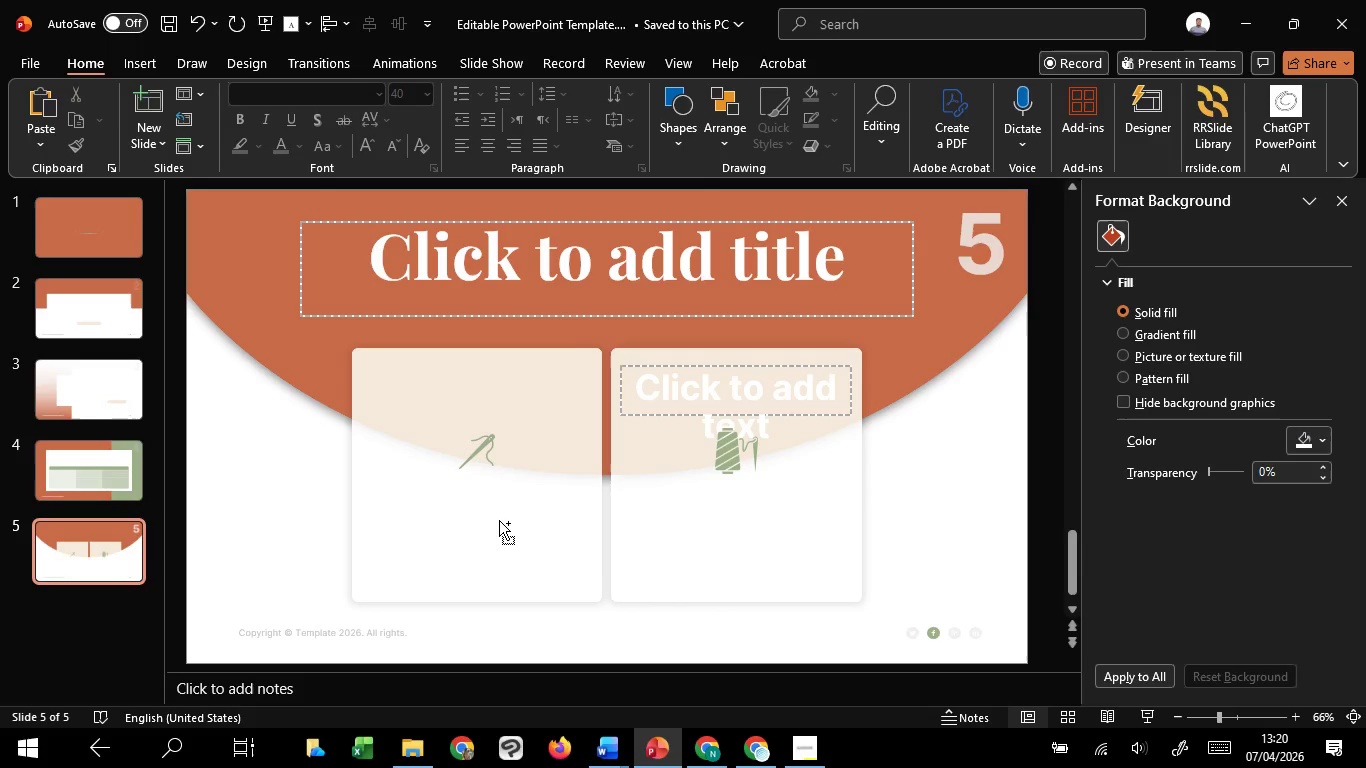 
key(Control+V)
 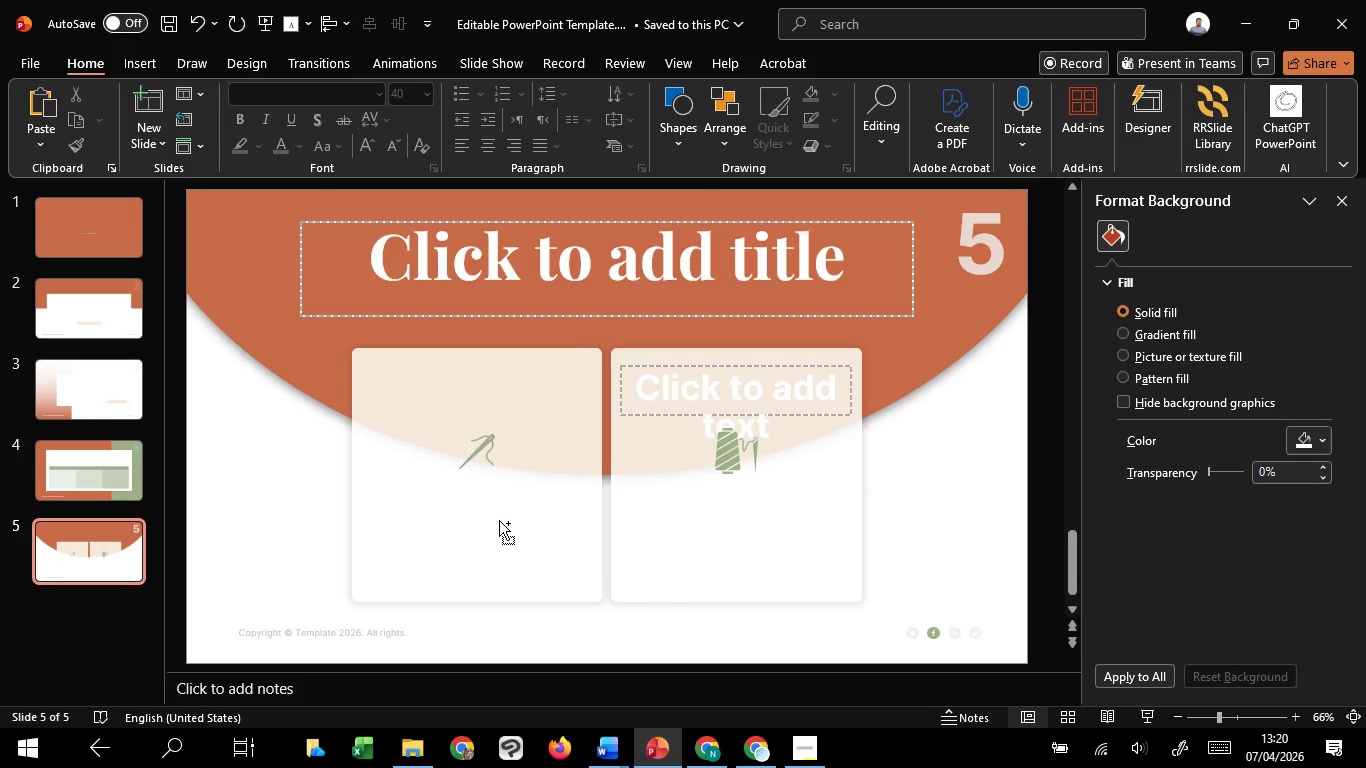 
key(Control+V)
 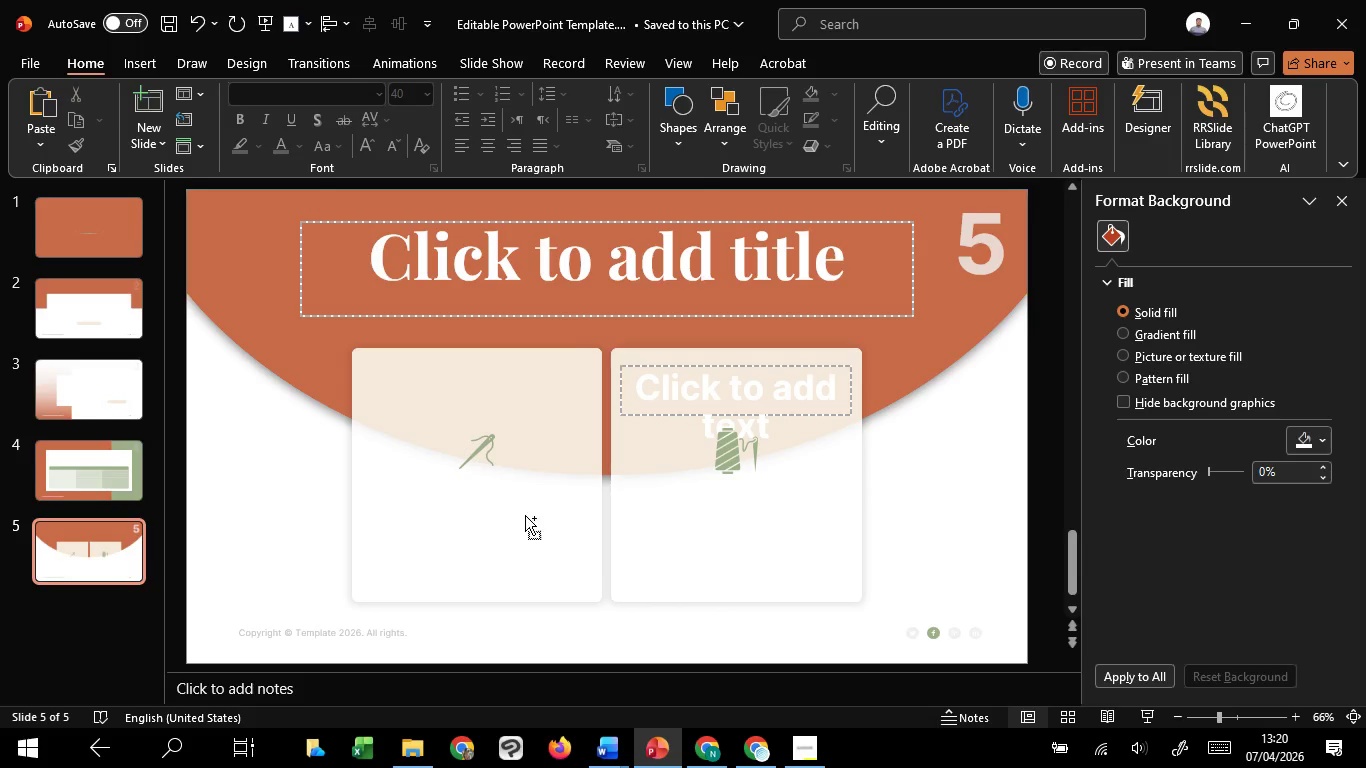 
key(Control+V)
 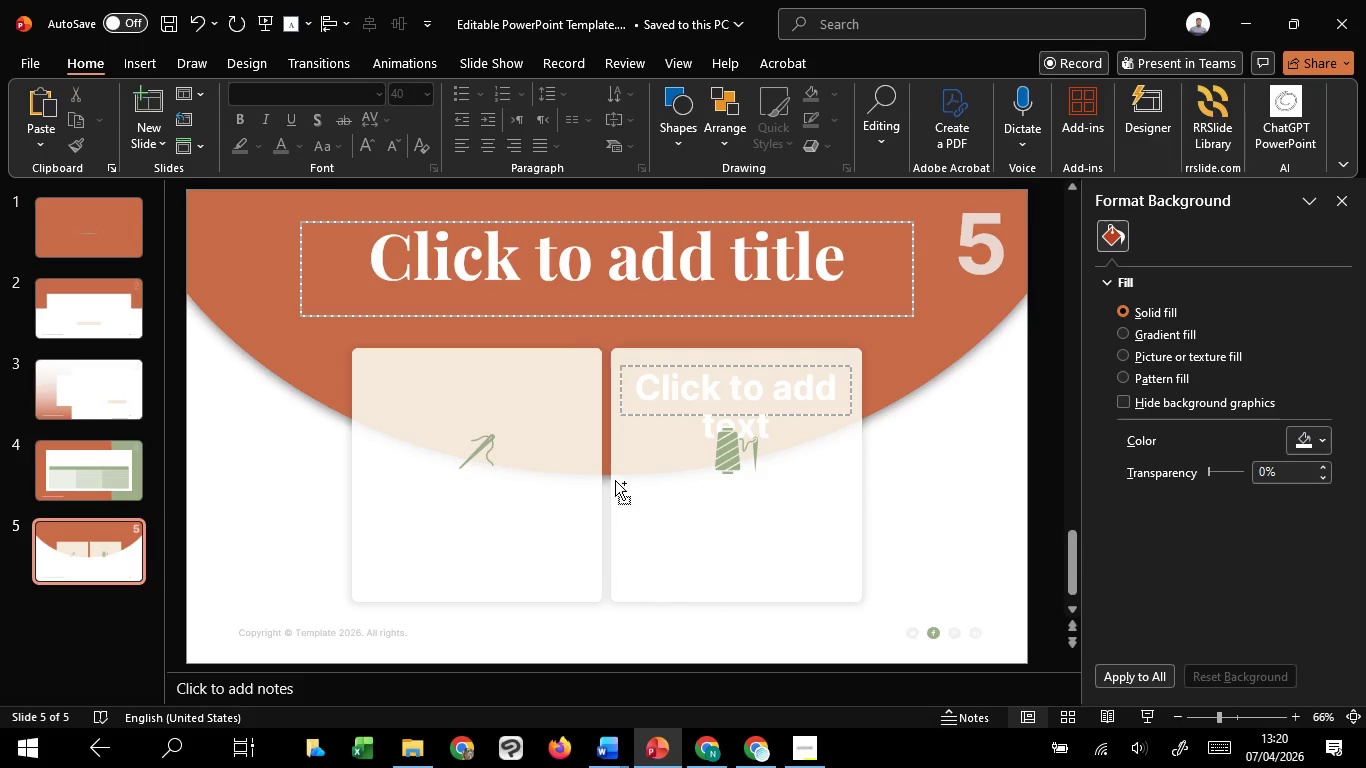 
key(Control+V)
 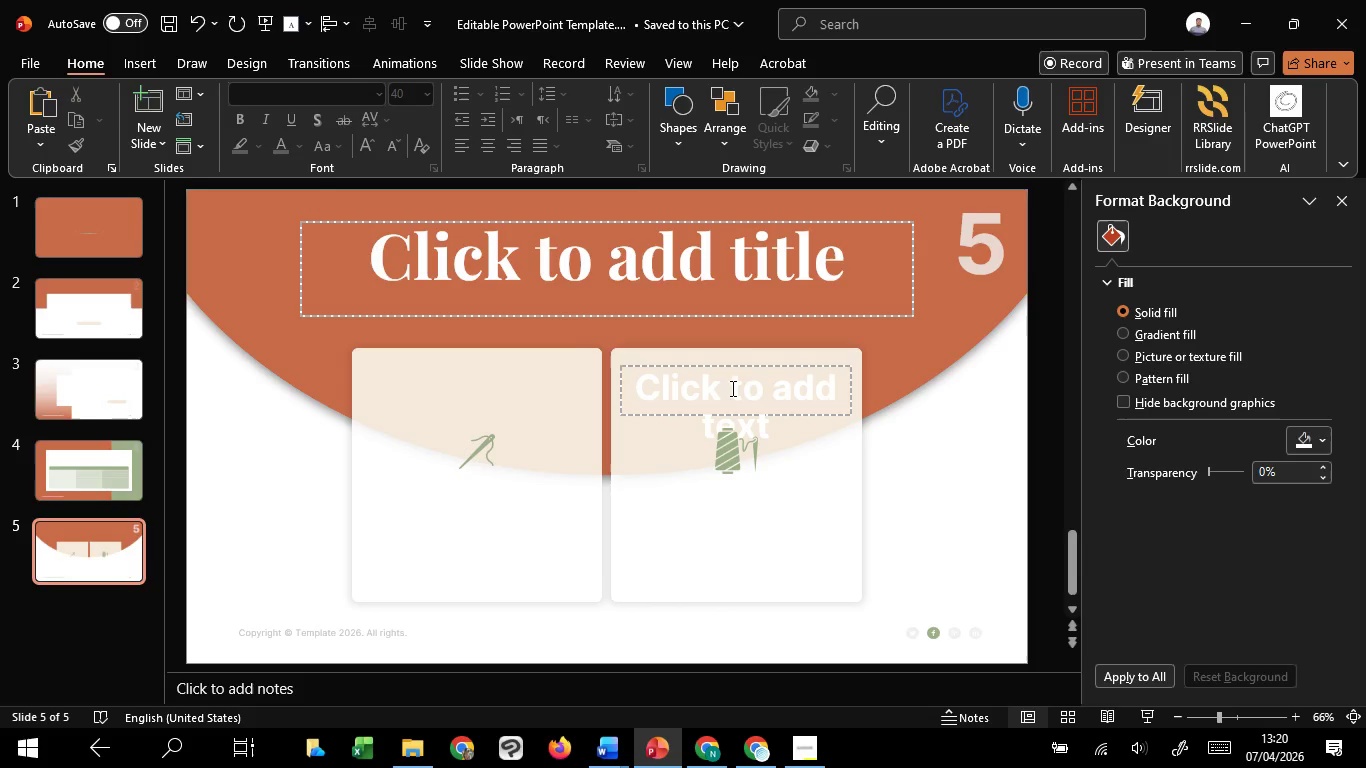 
key(Control+V)
 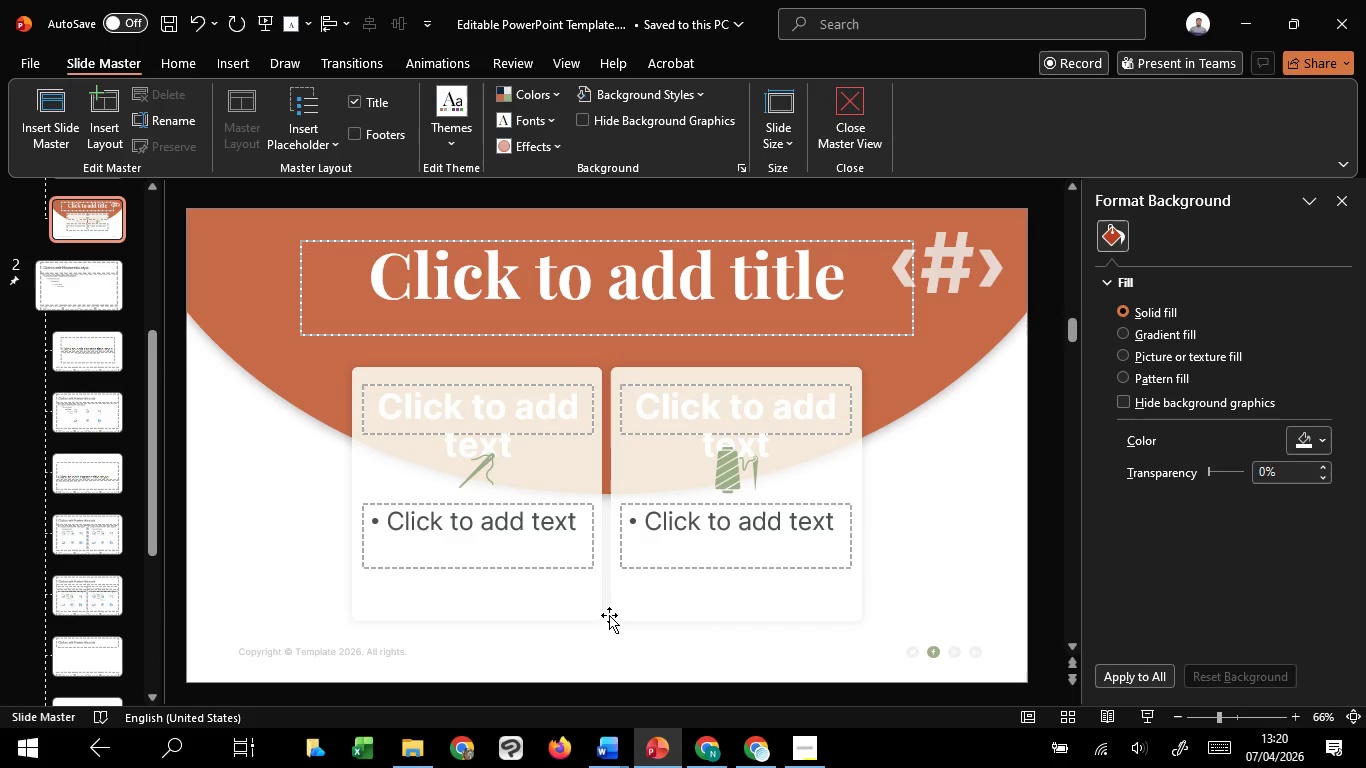 
wait(5.53)
 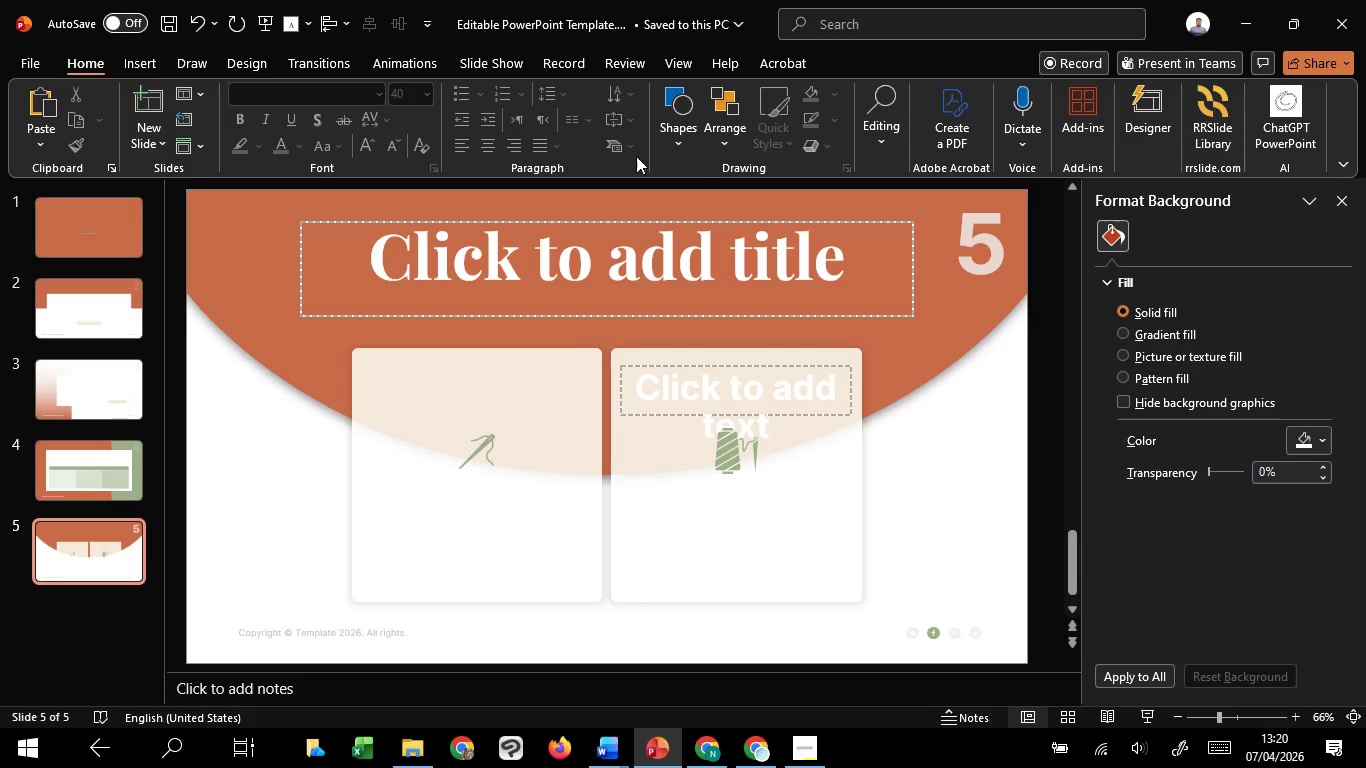 
left_click([531, 392])
 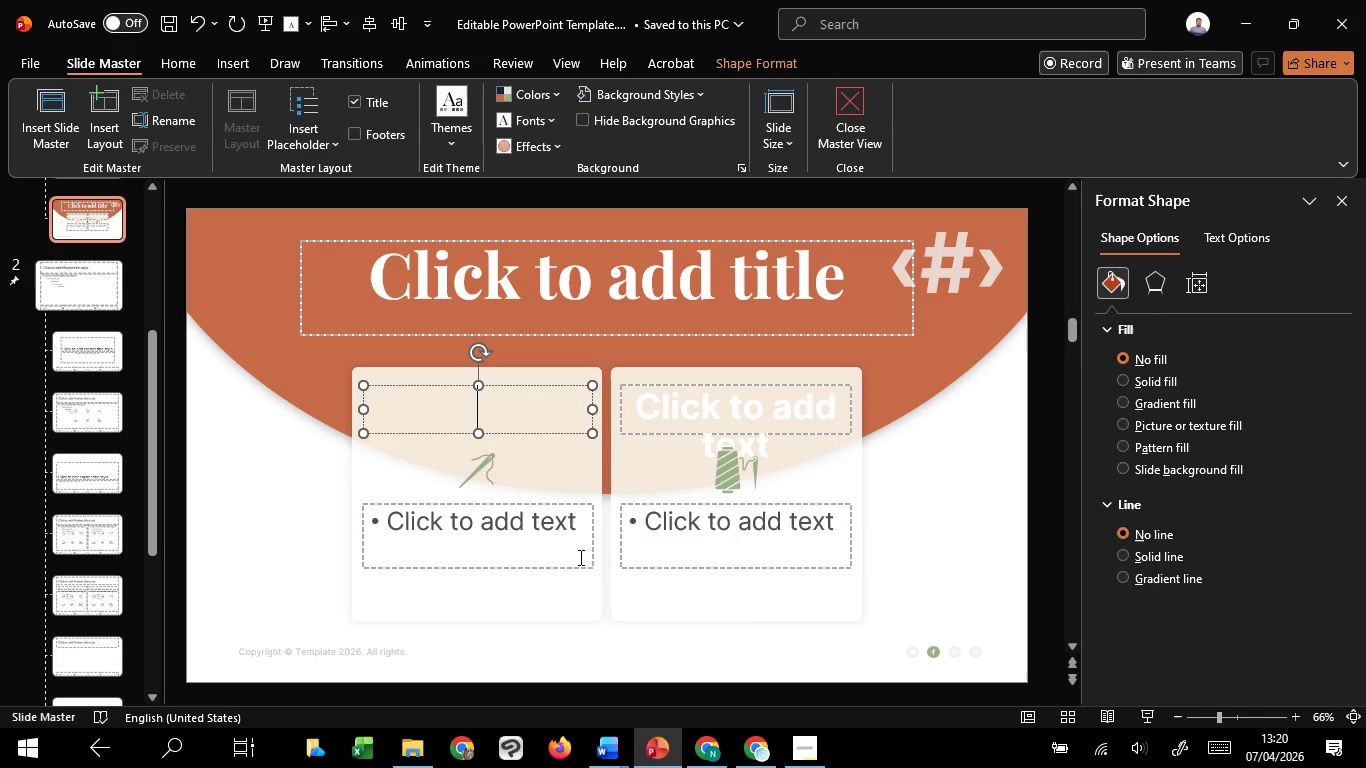 
hold_key(key=ShiftLeft, duration=1.52)
left_click([579, 557])
 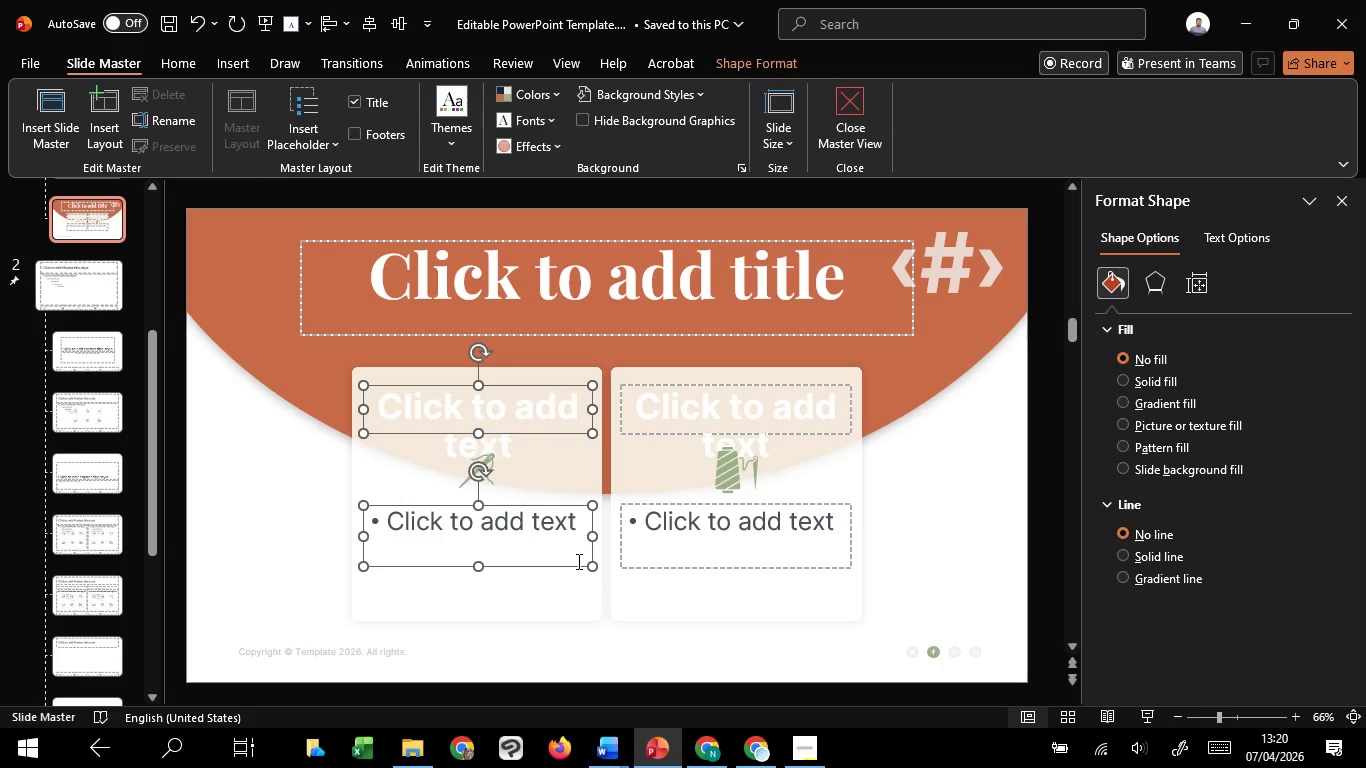 
hold_key(key=ShiftLeft, duration=0.64)
 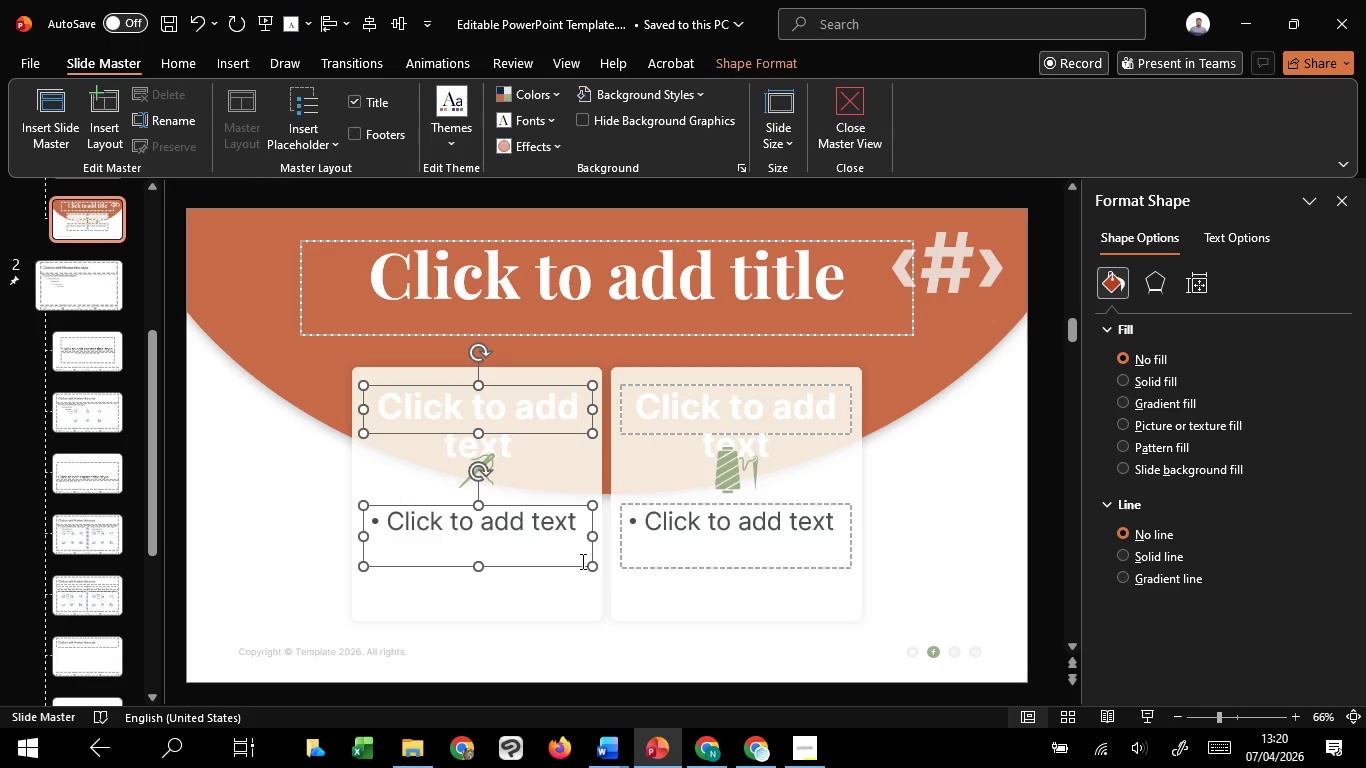 
key(Control+C)
 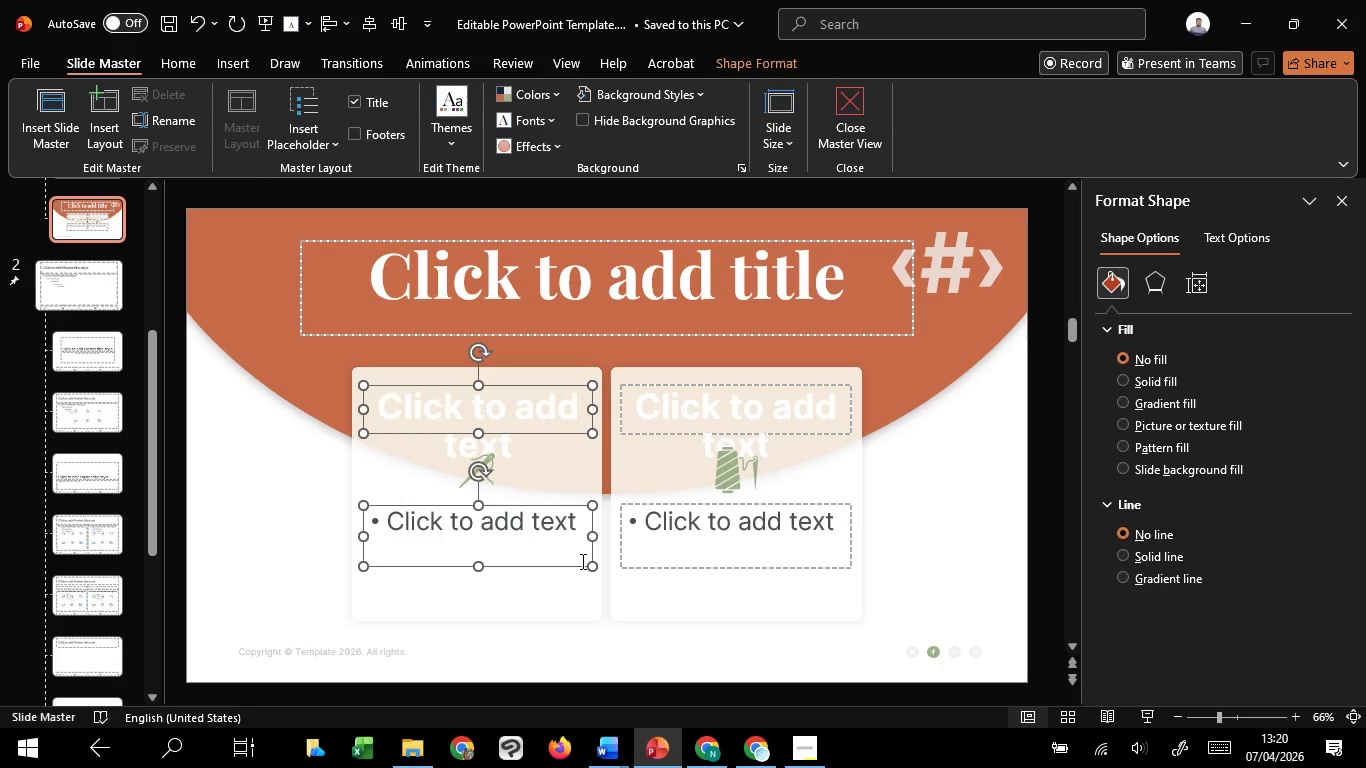 
key(Control+C)
 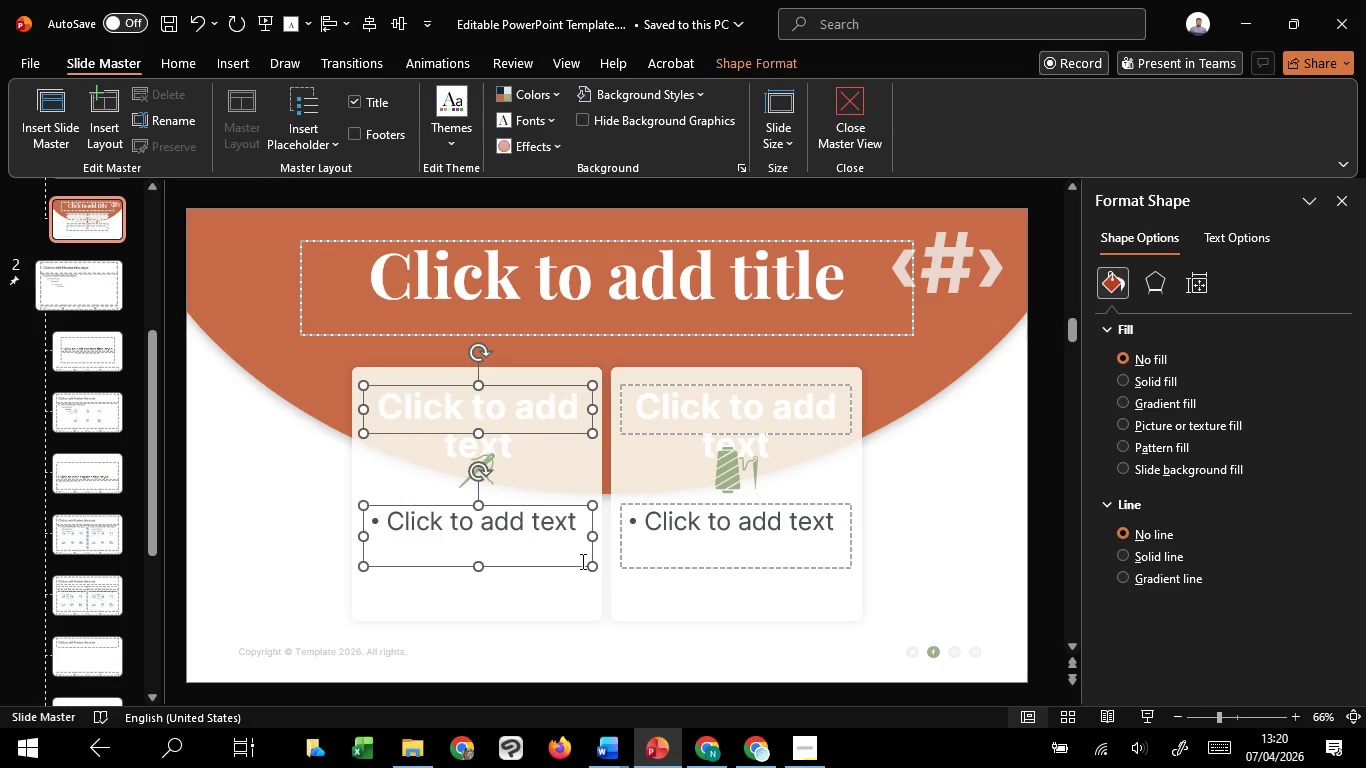 
key(Control+C)
 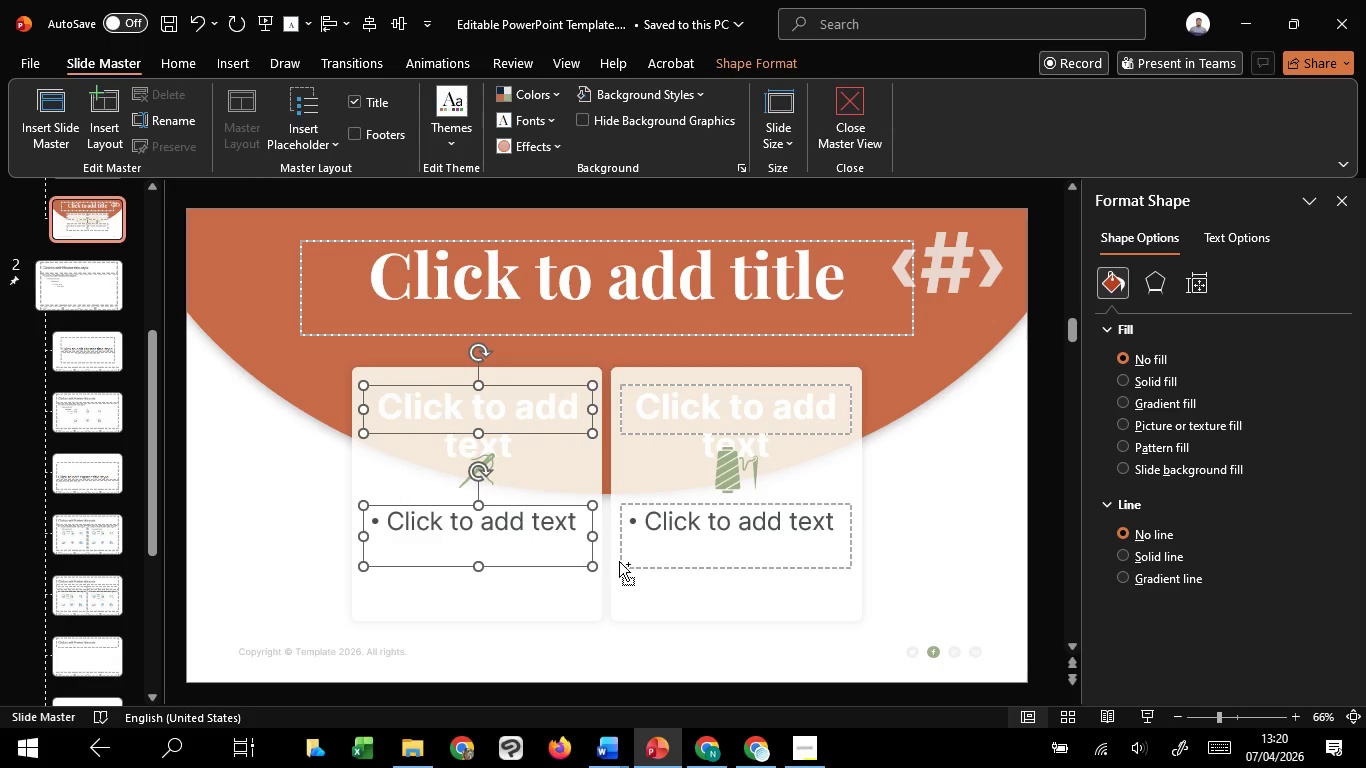 
key(Control+C)
 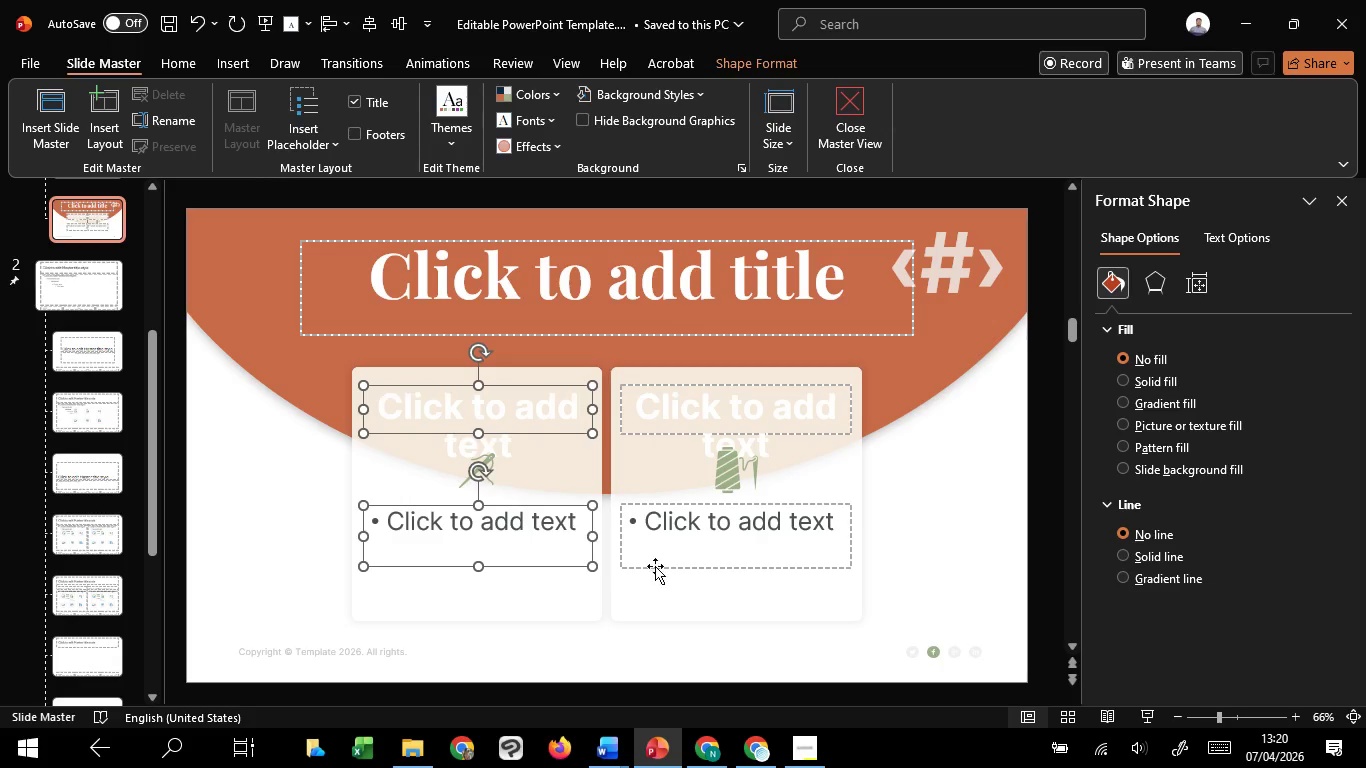 
hold_key(key=ShiftLeft, duration=0.73)
left_click([657, 570])
 